 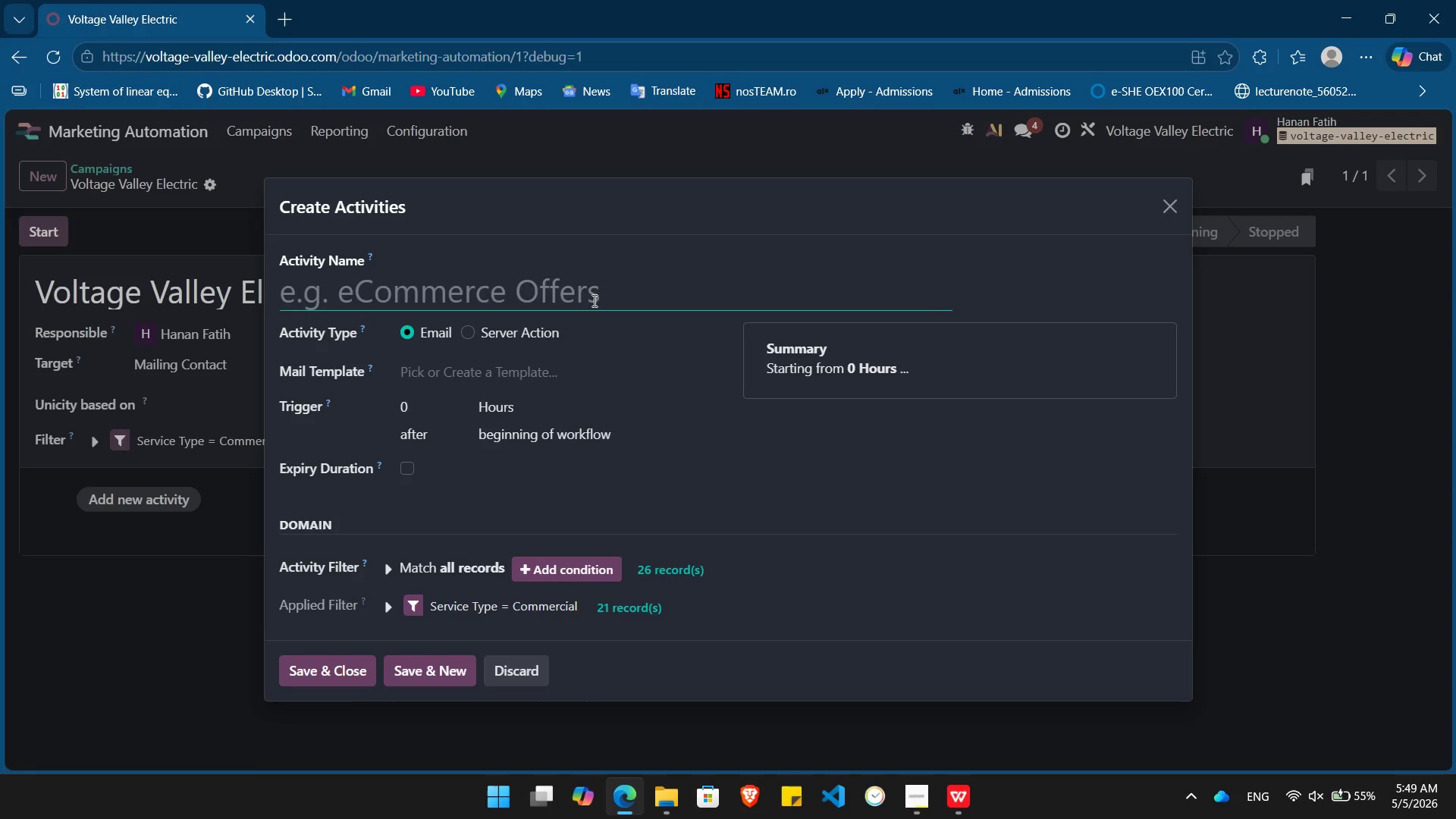 
type(initial Email)
 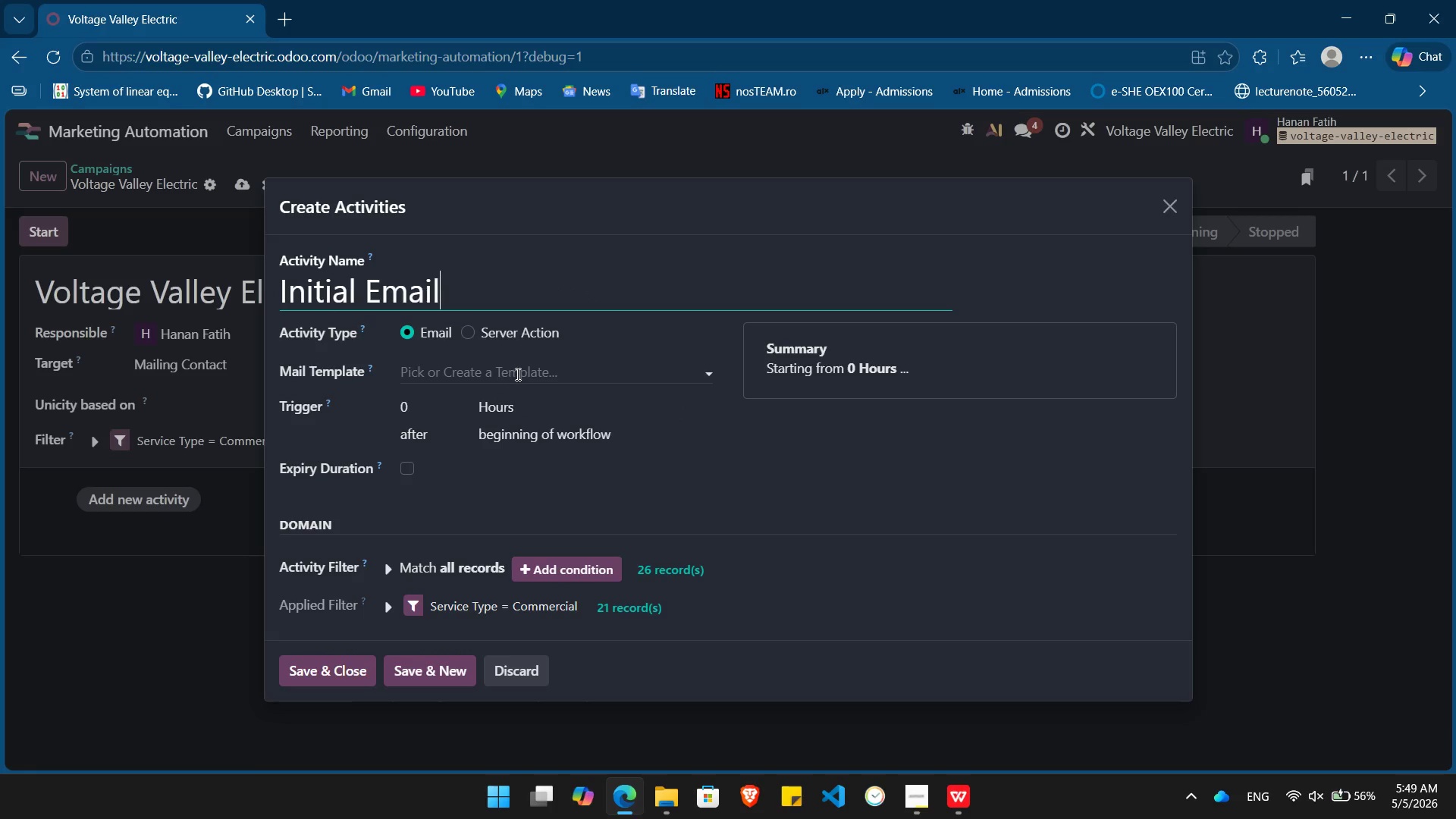 
left_click([517, 373])
 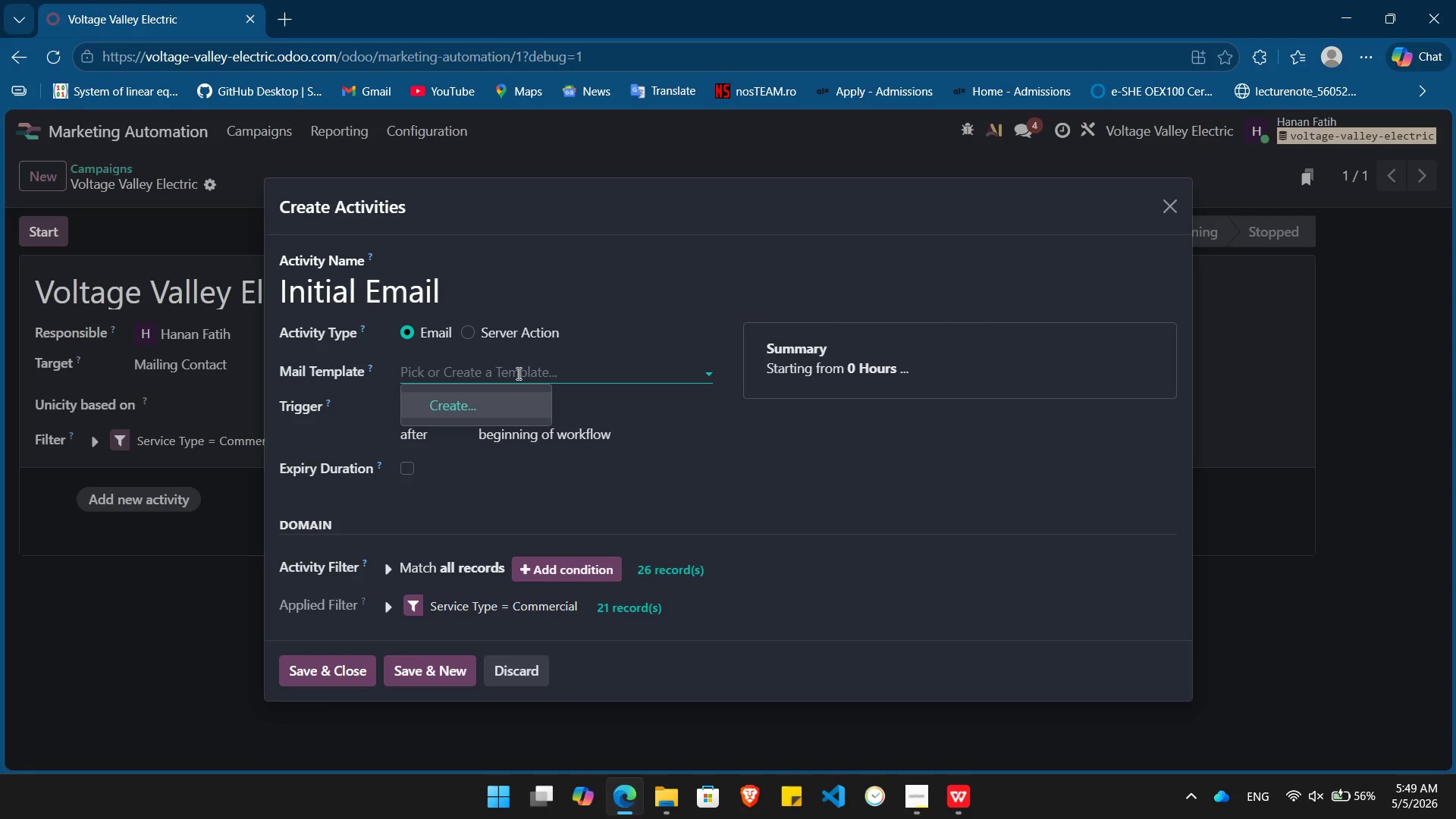 
left_click([517, 373])
 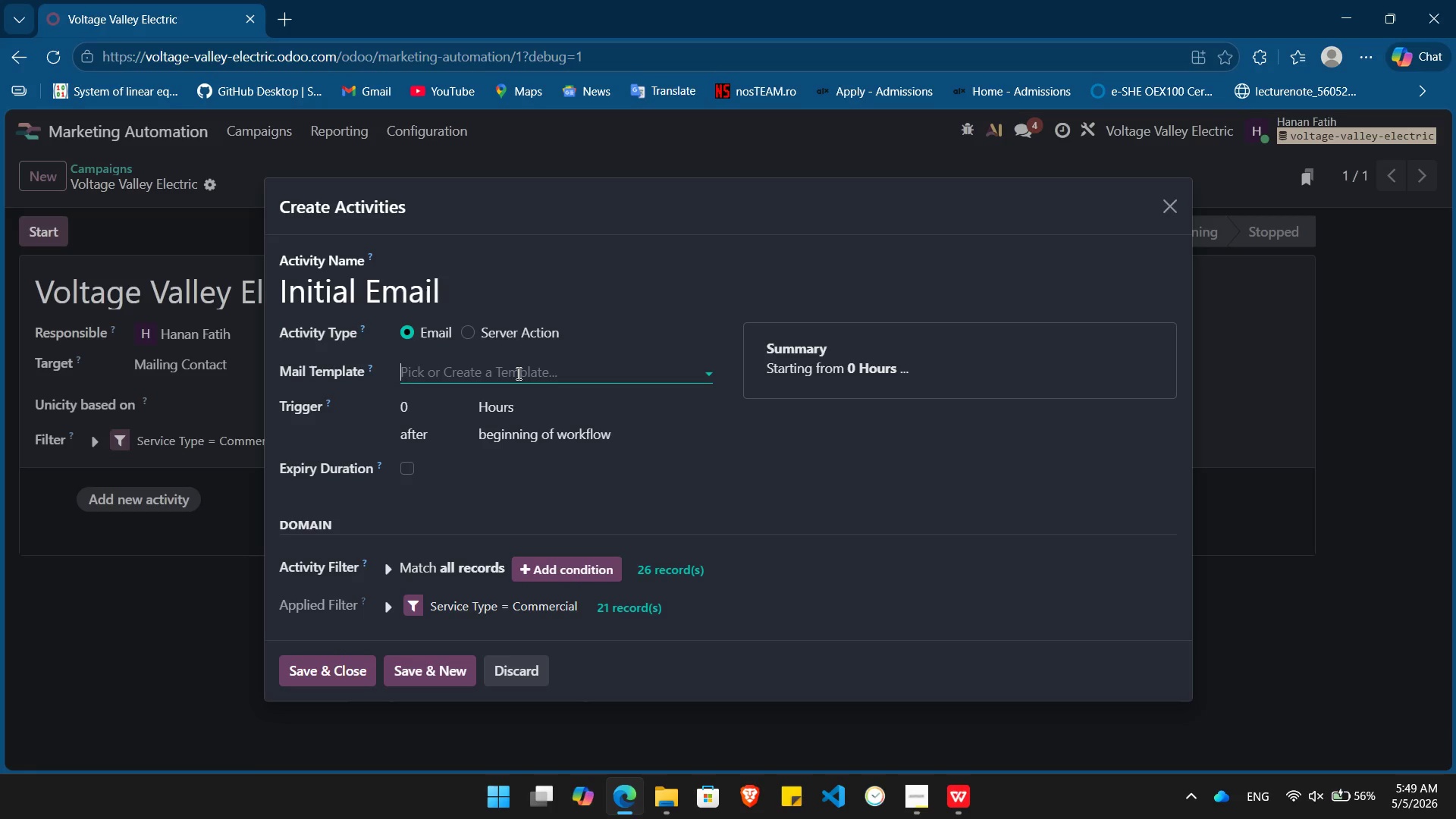 
wait(10.51)
 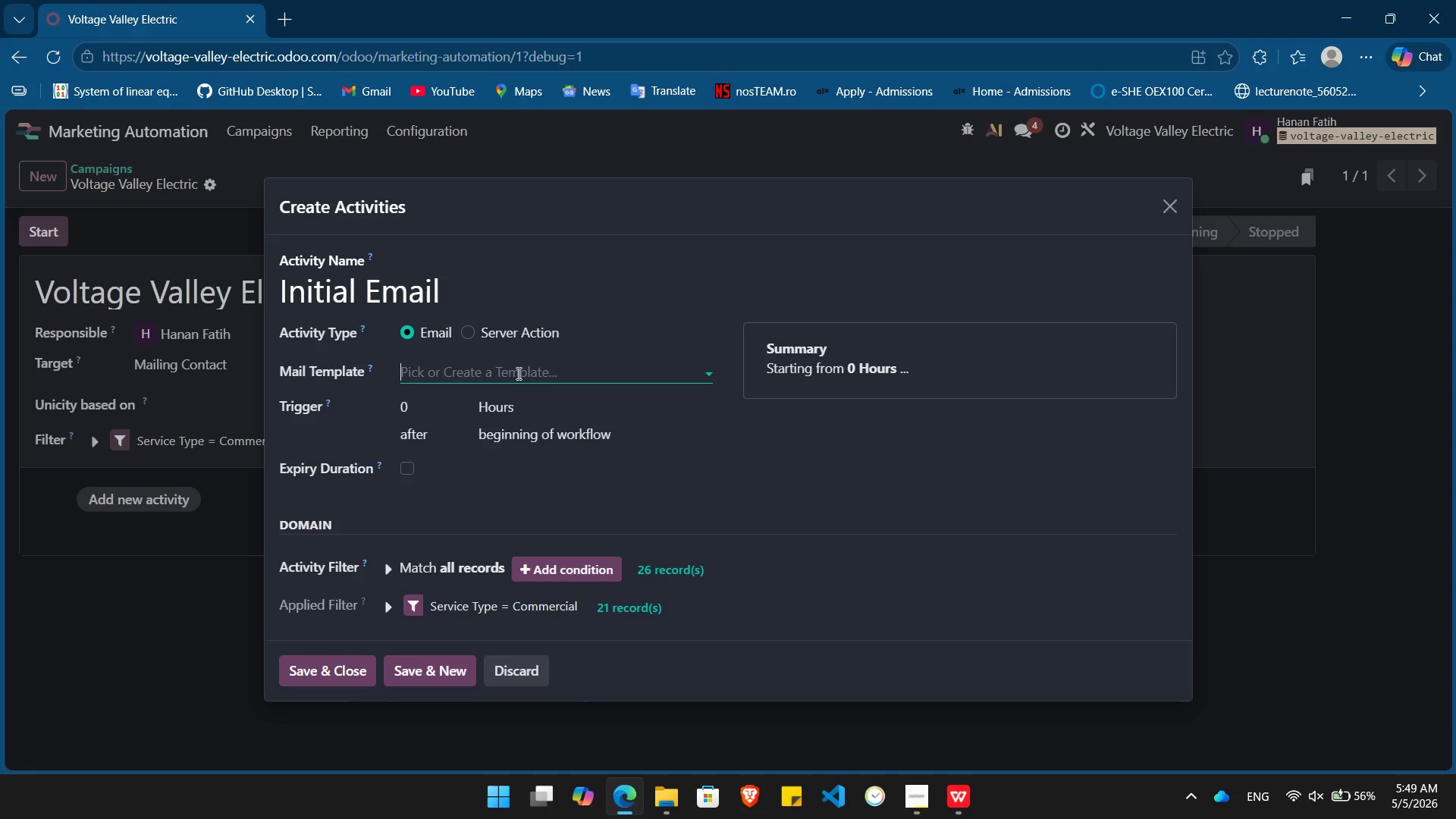 
left_click([516, 681])
 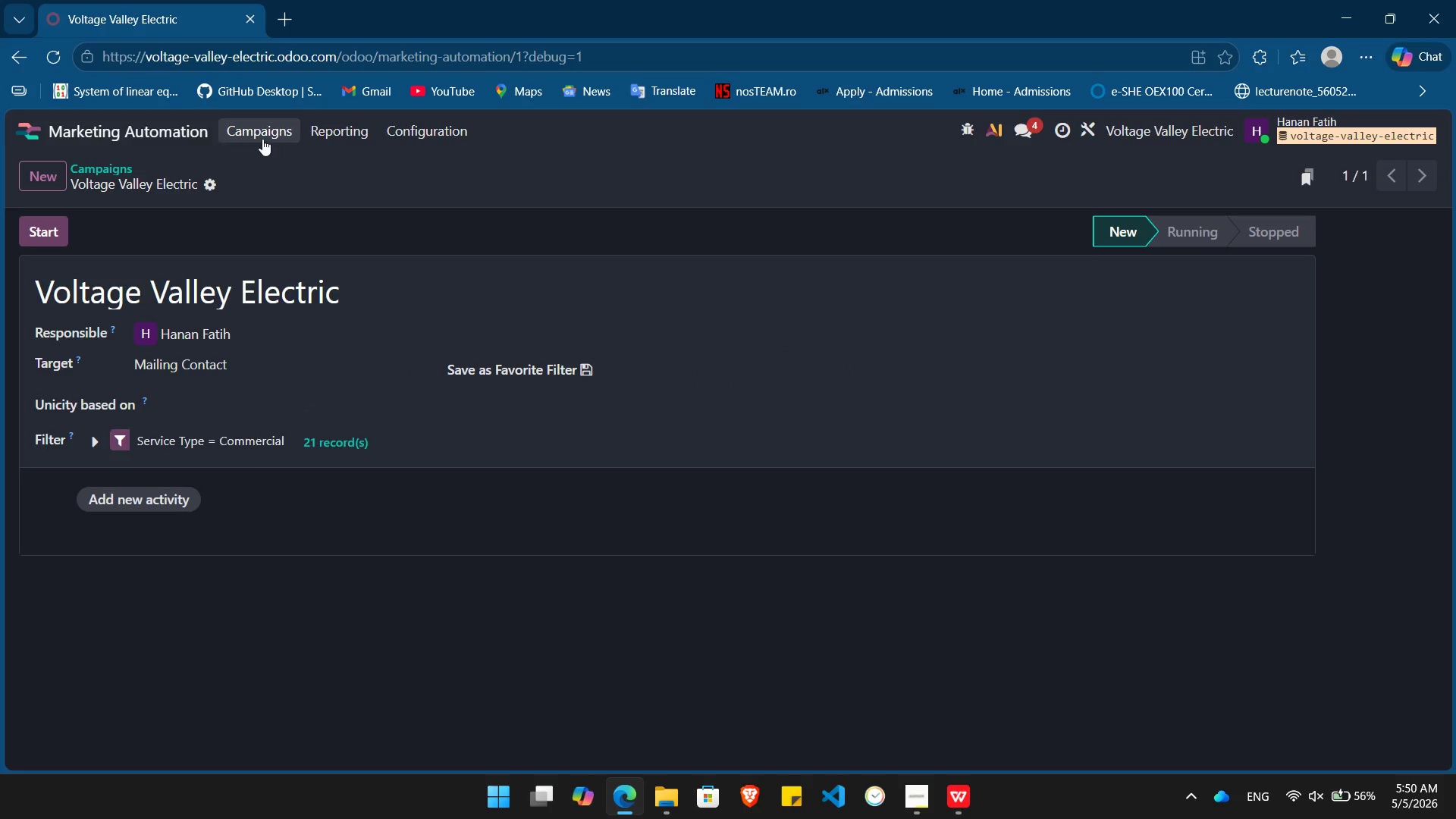 
left_click([262, 139])
 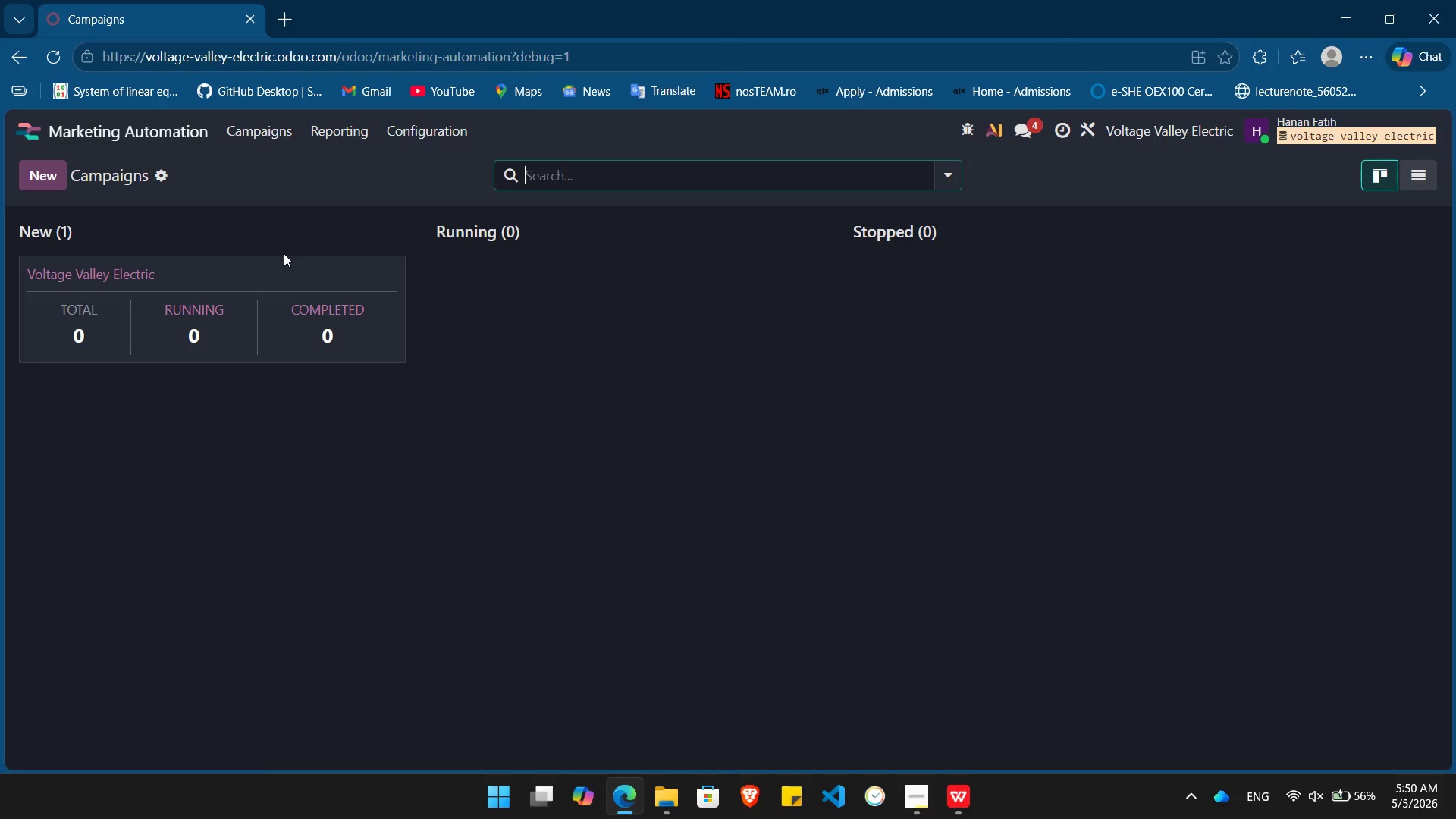 
left_click([118, 139])
 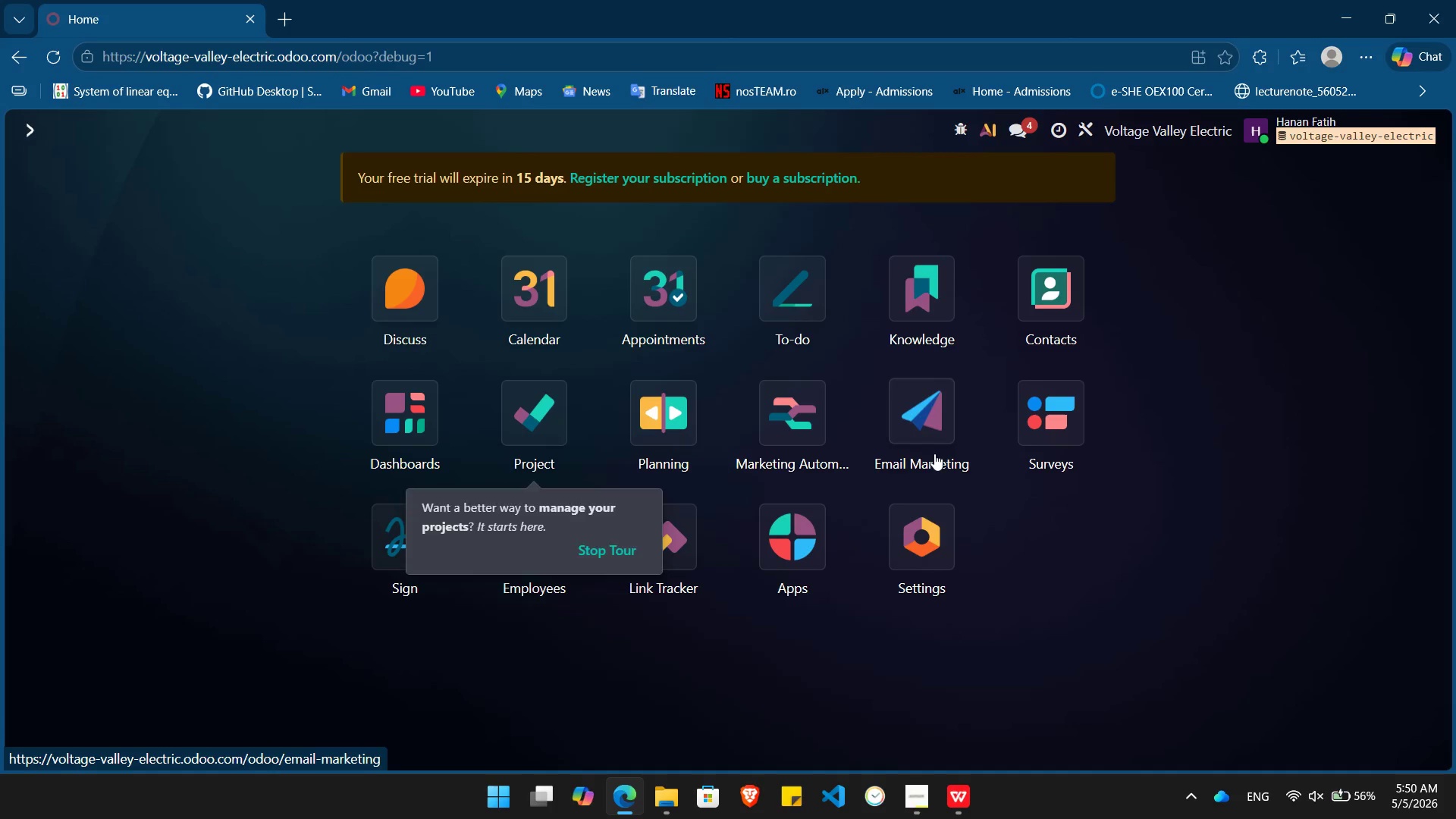 
left_click([934, 437])
 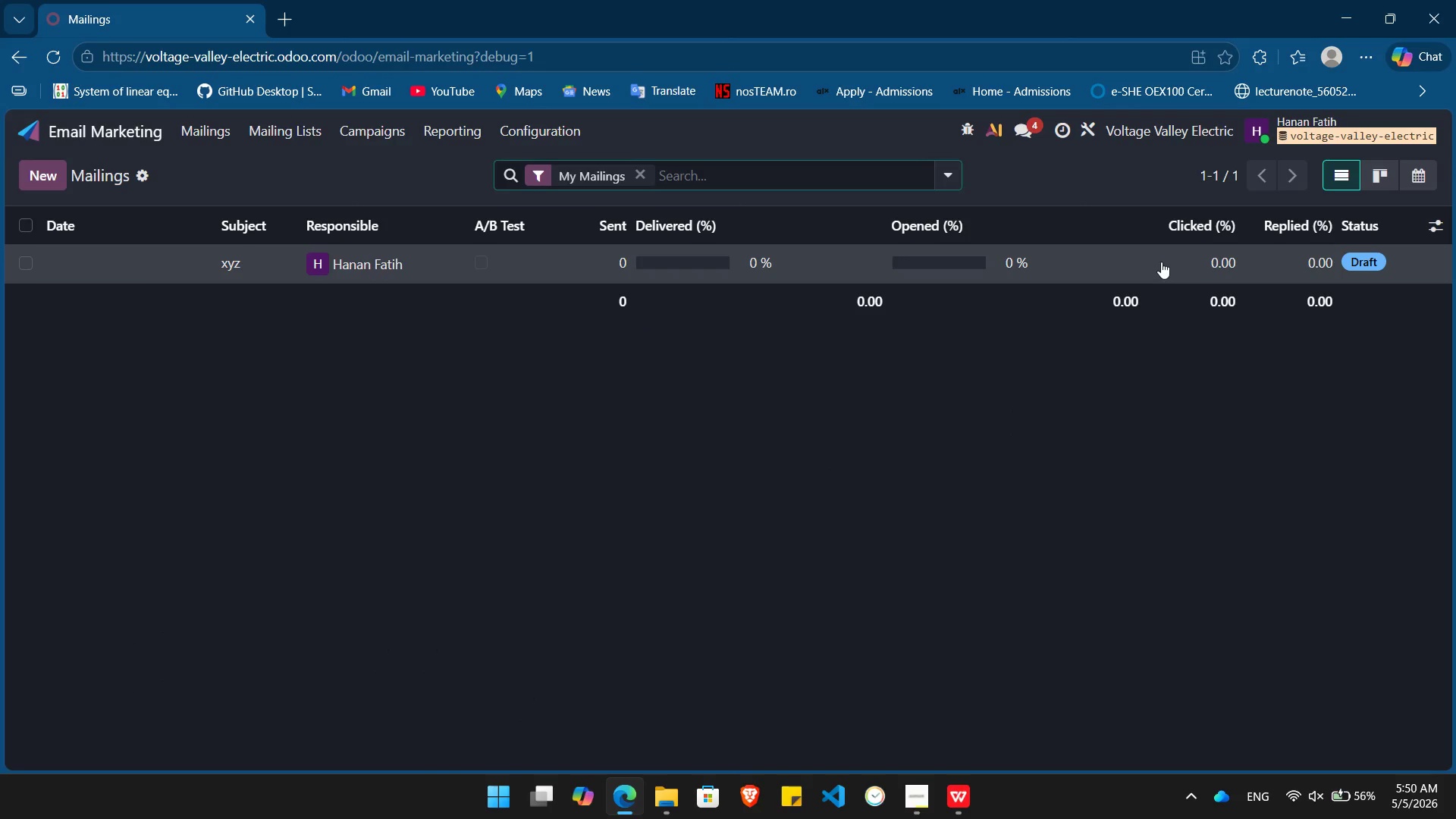 
right_click([1161, 262])
 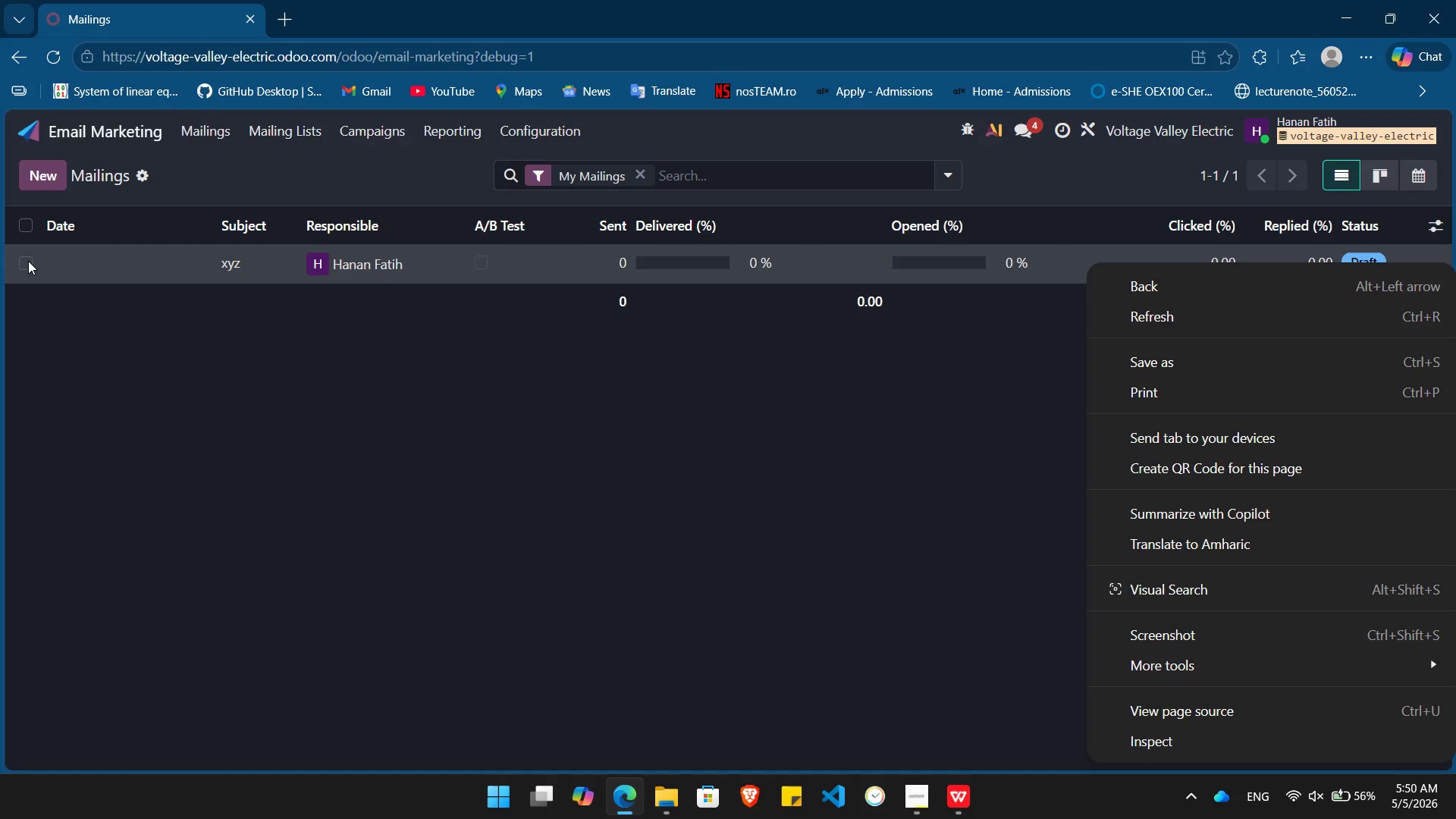 
left_click([22, 261])
 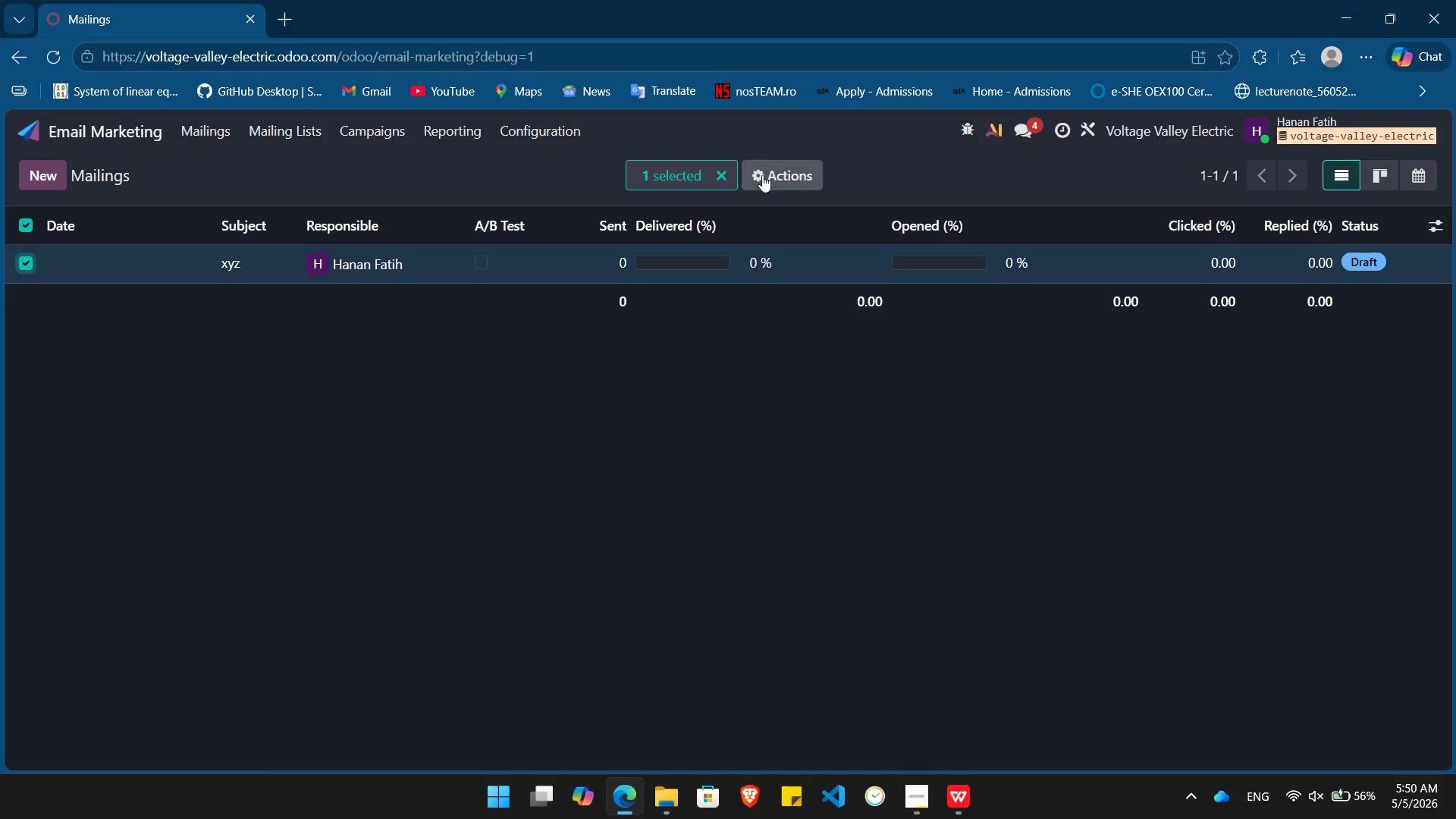 
left_click([767, 175])
 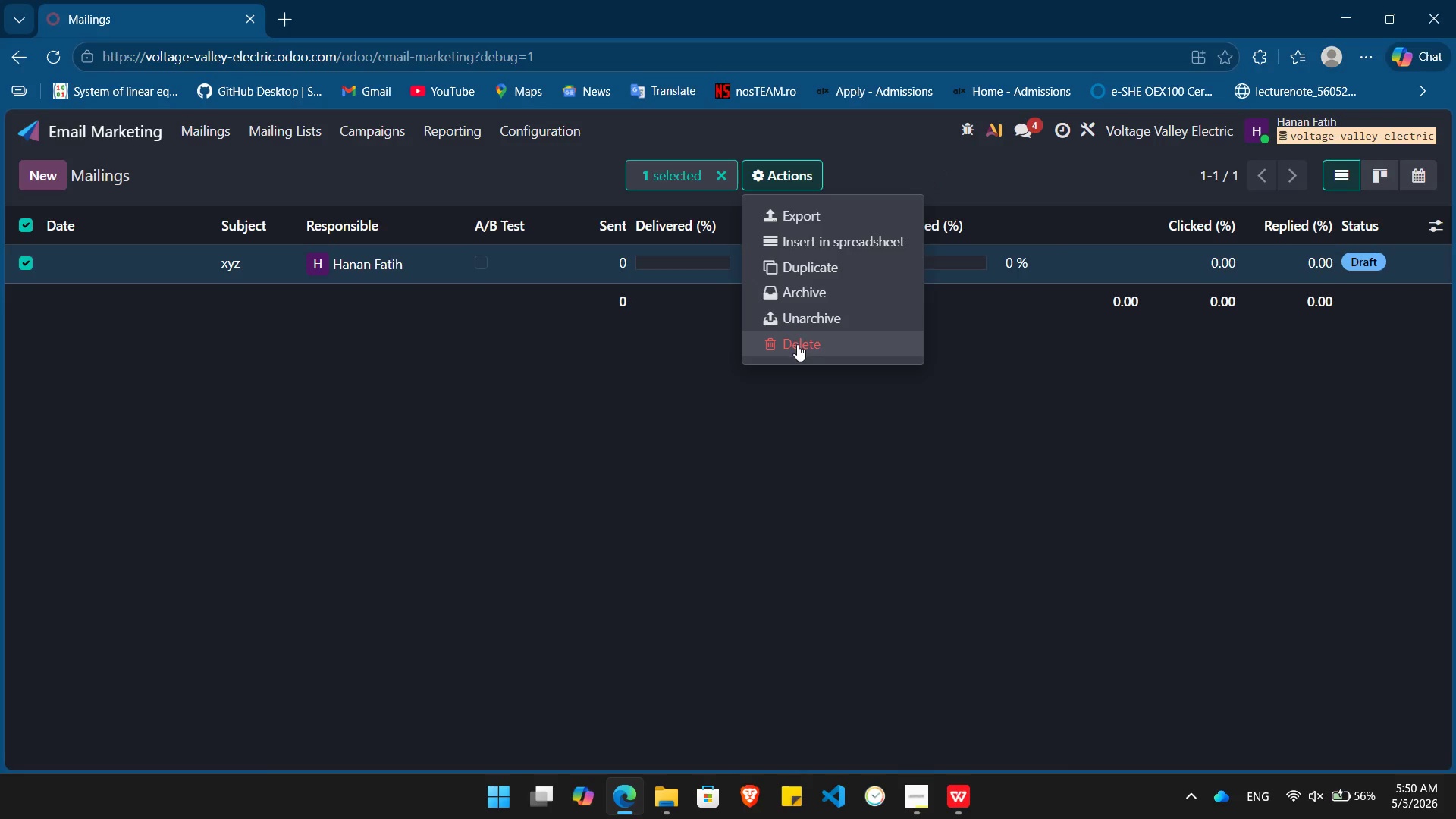 
left_click([797, 344])
 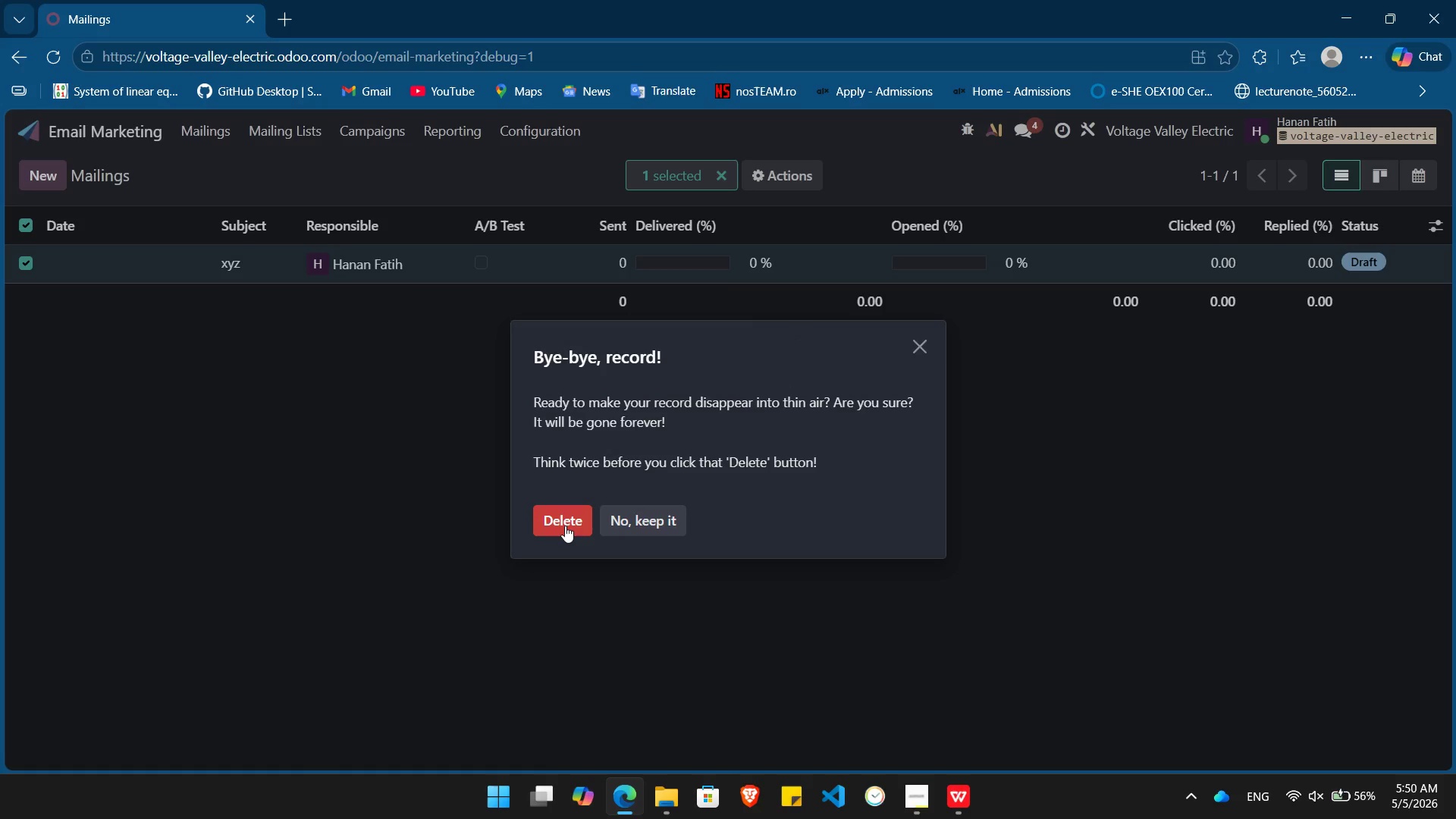 
left_click([565, 526])
 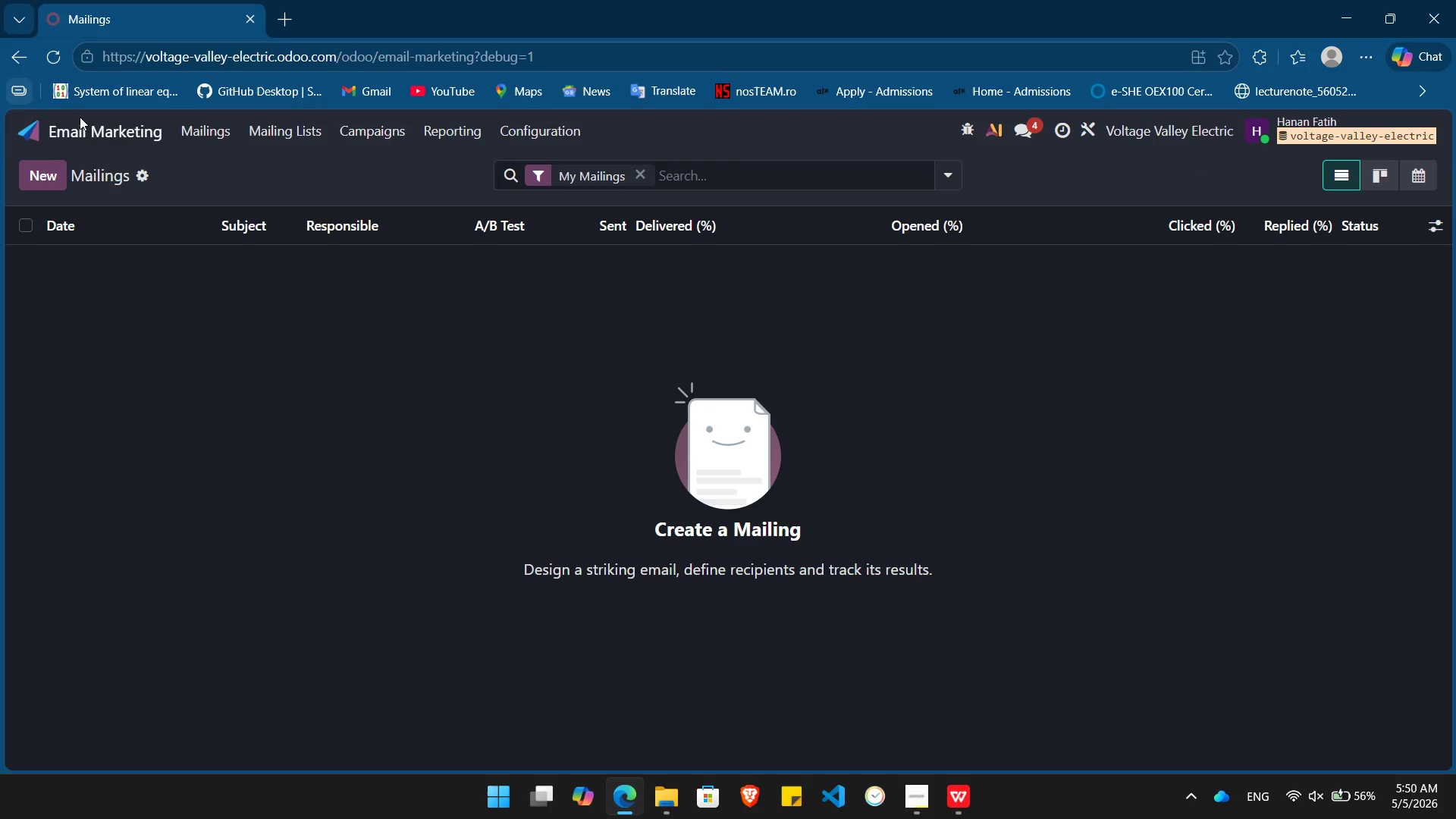 
left_click([93, 126])
 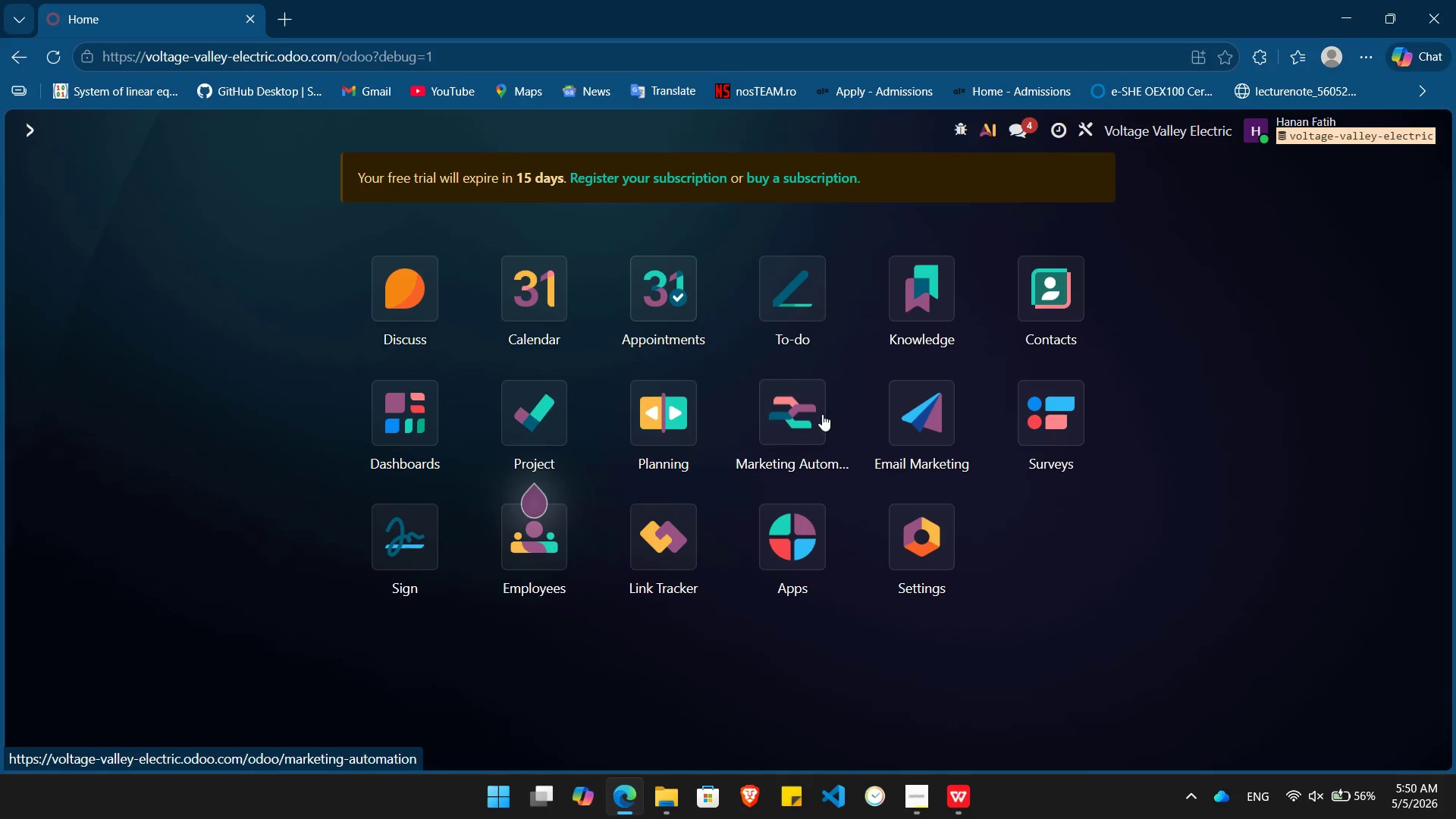 
left_click([792, 441])
 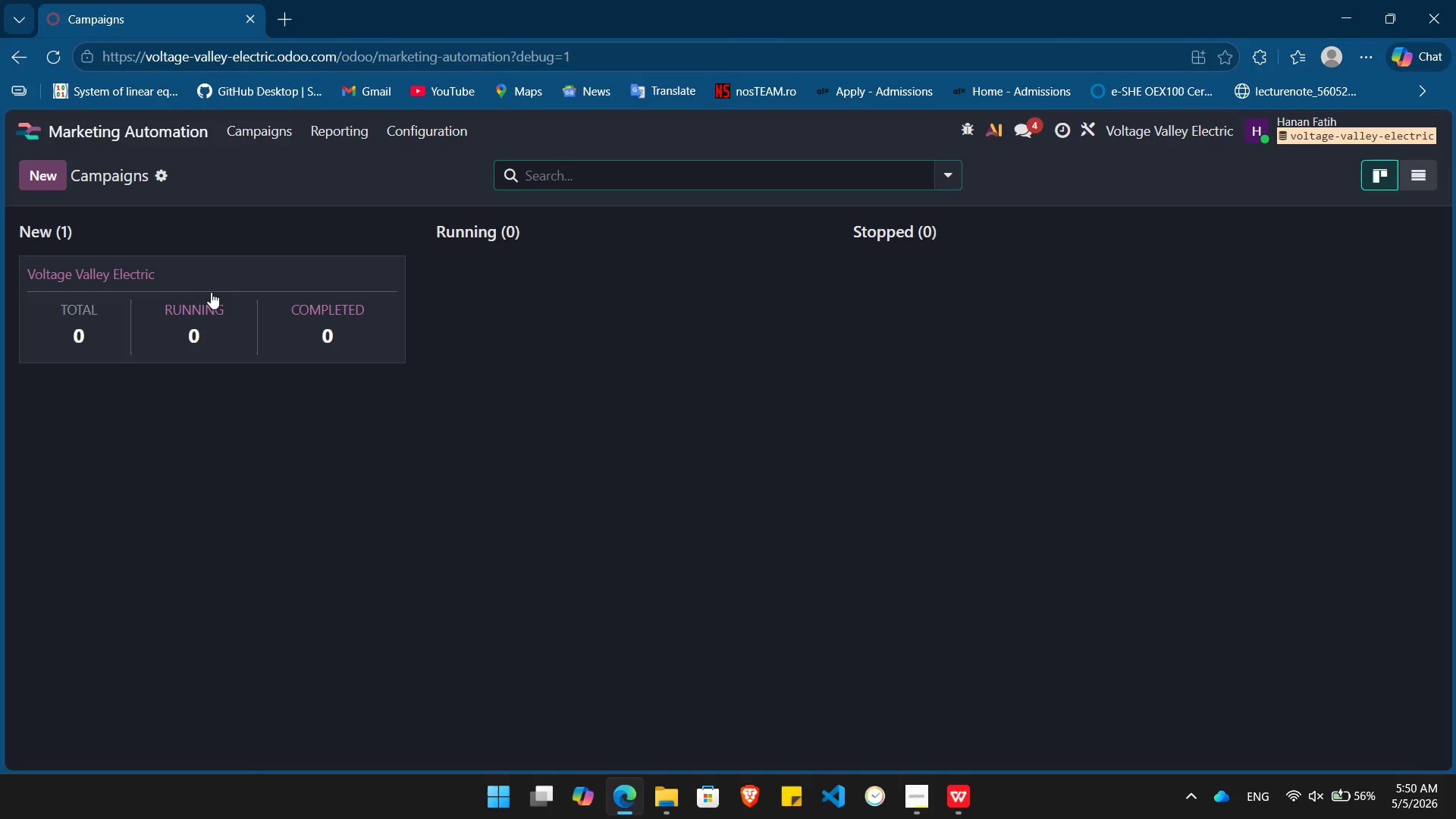 
left_click([199, 286])
 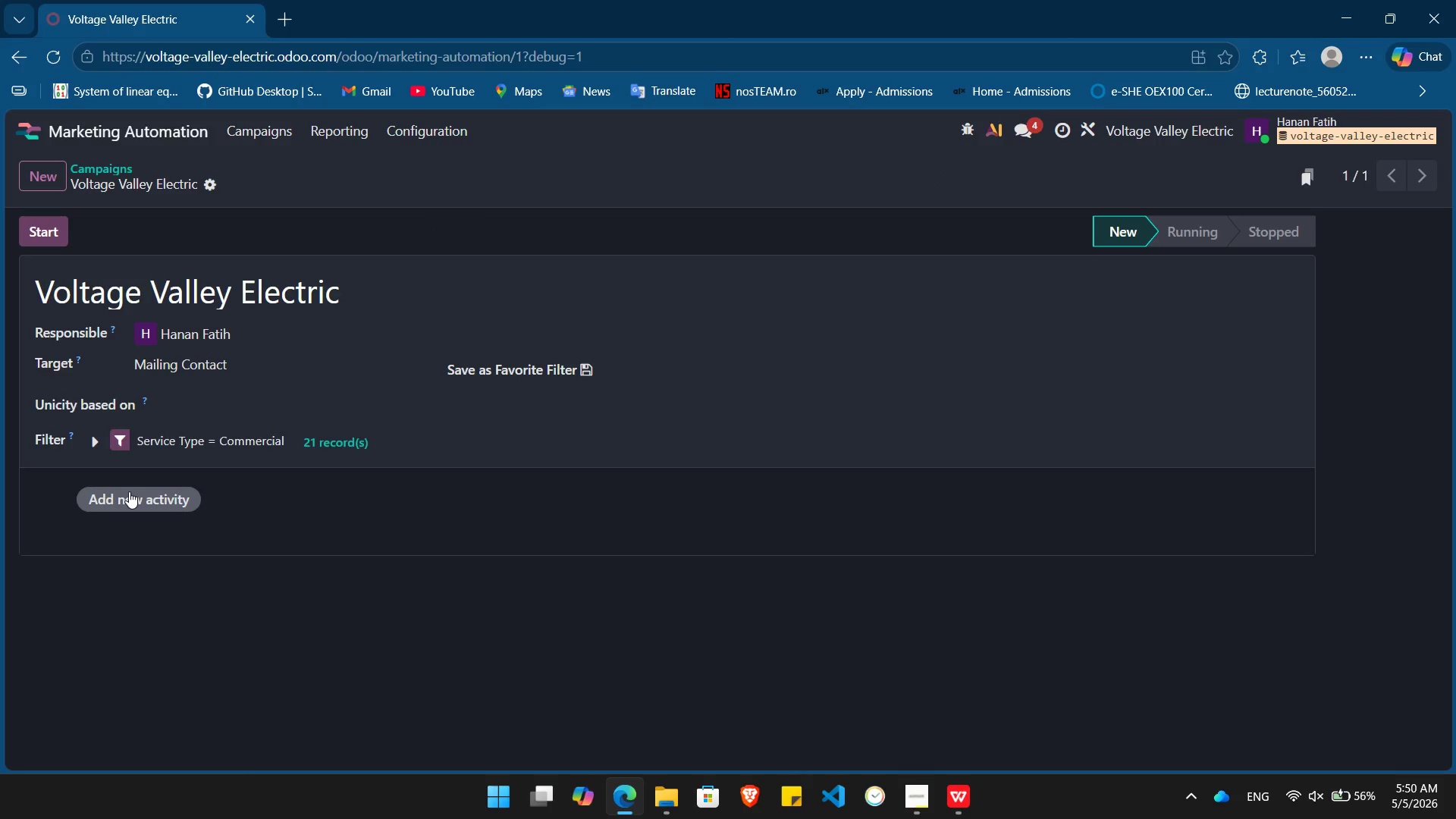 
left_click([129, 491])
 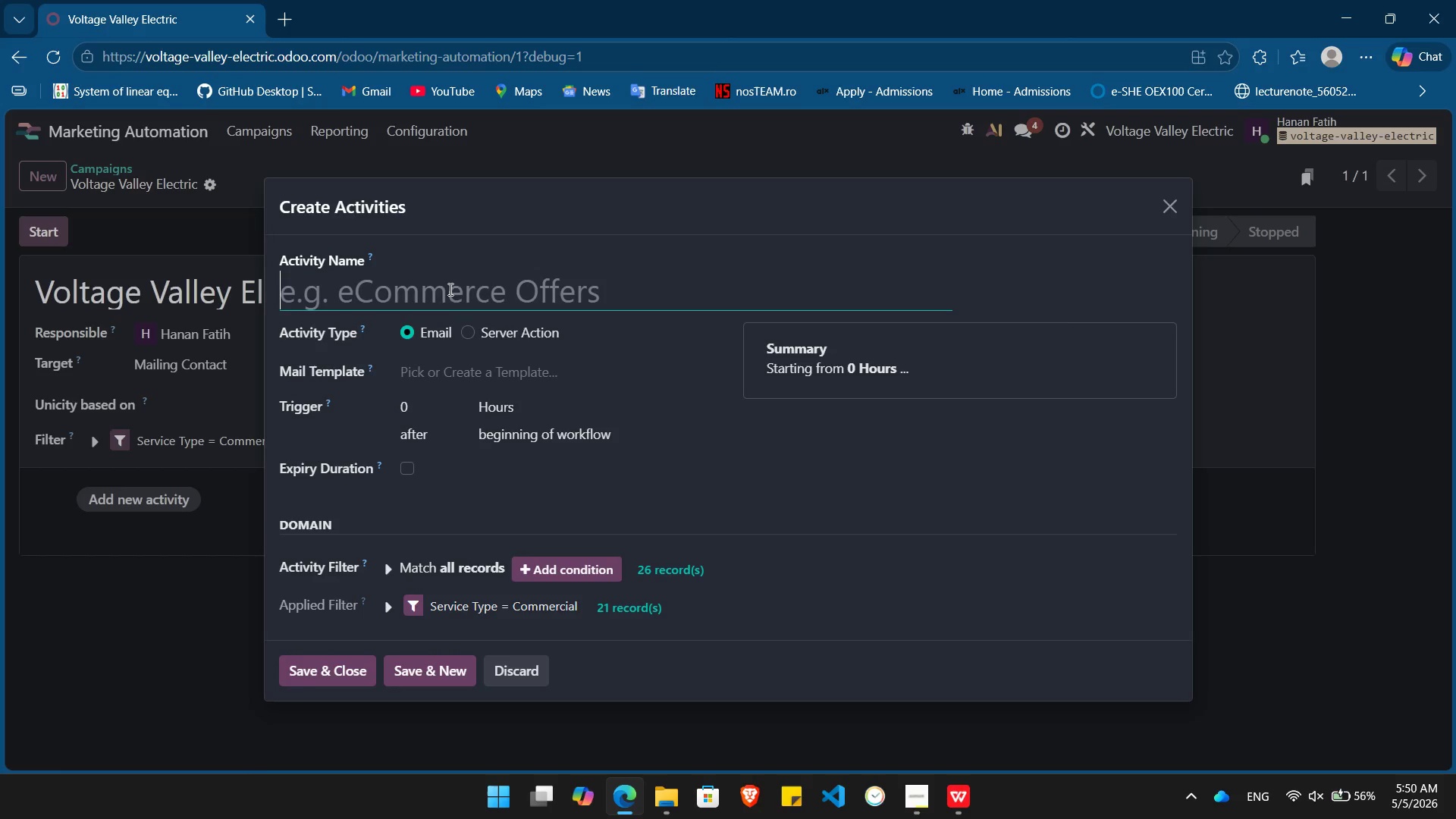 
left_click([449, 297])
 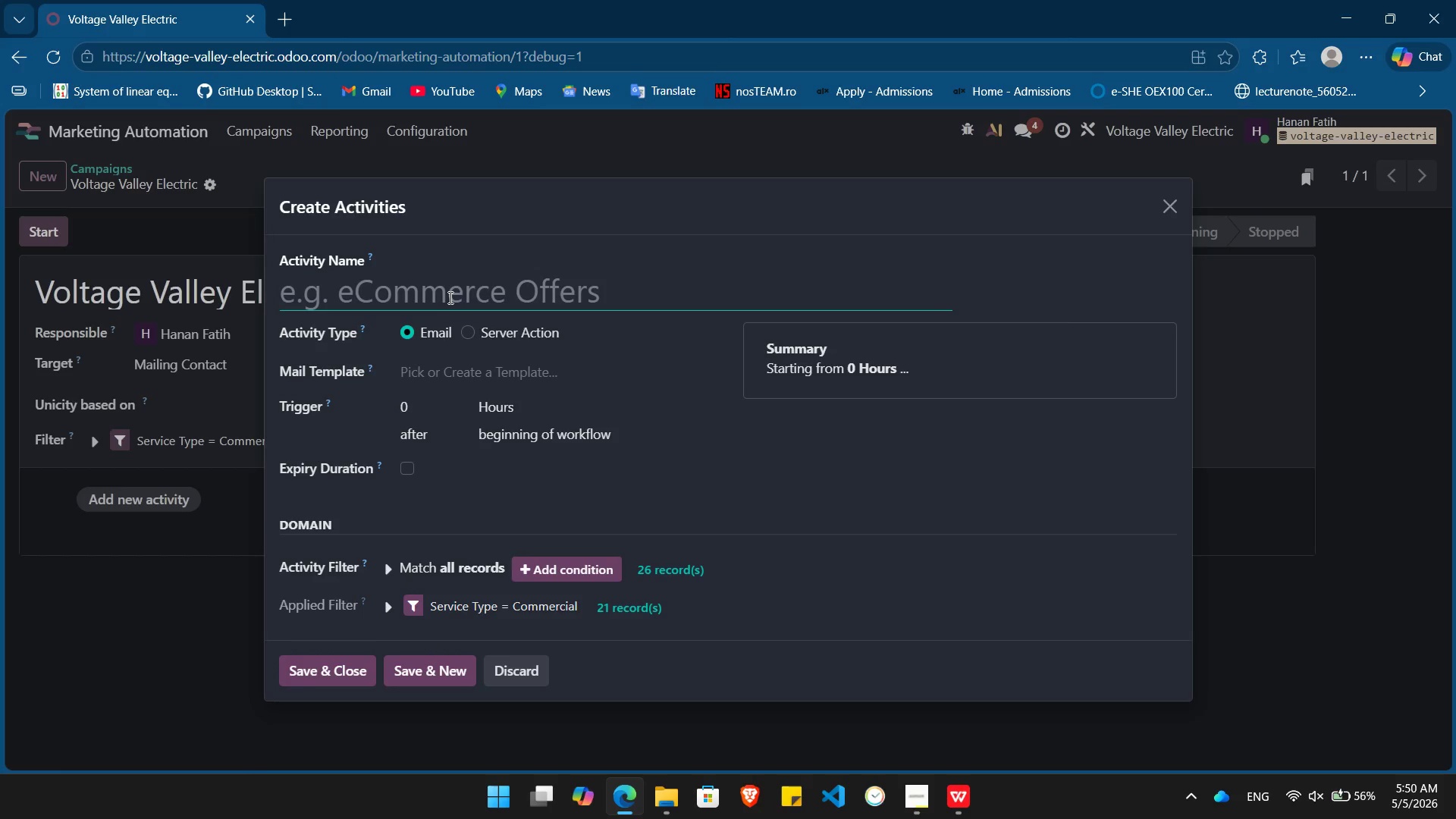 
type(Initial Email)
 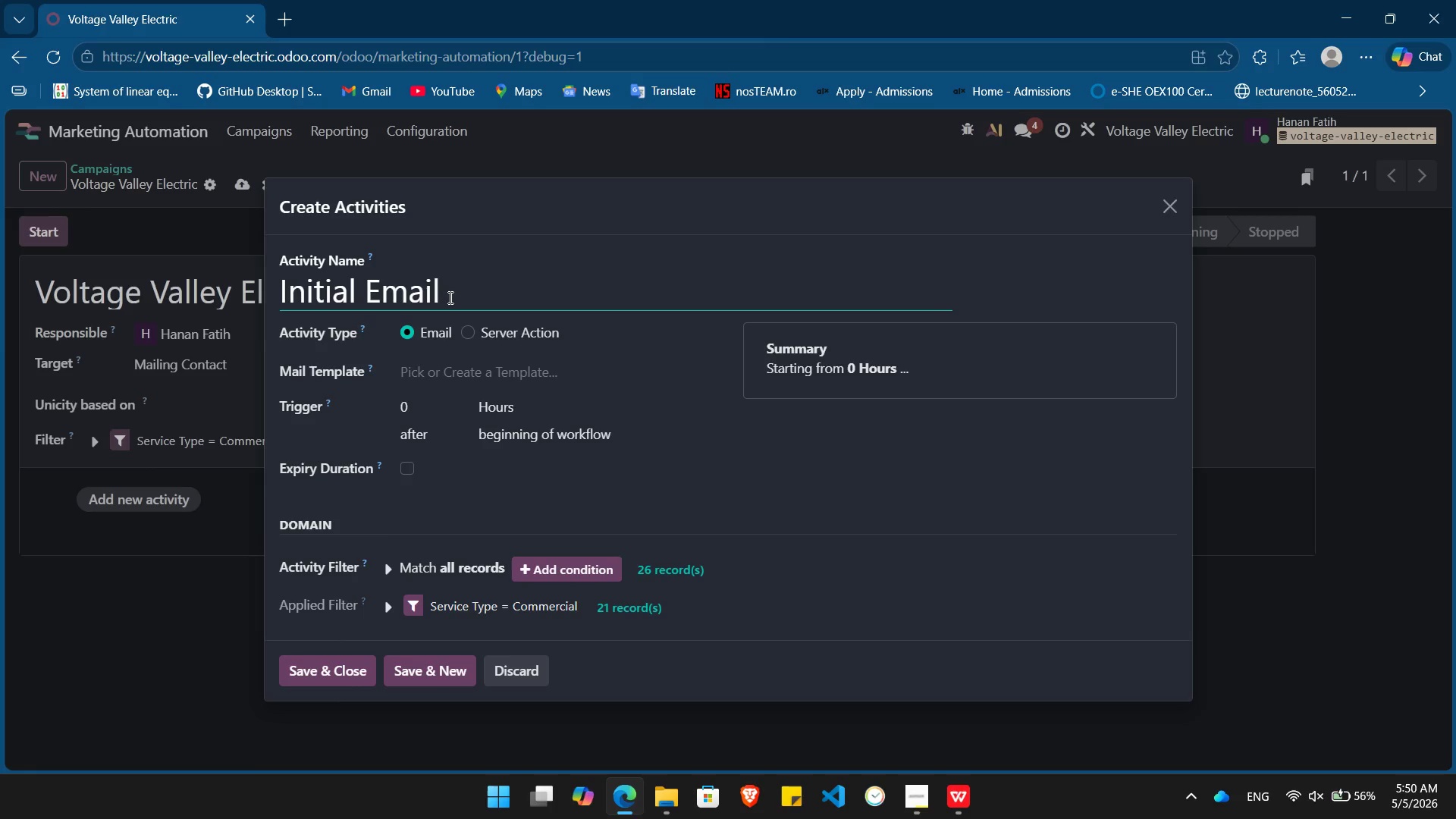 
left_click([473, 368])
 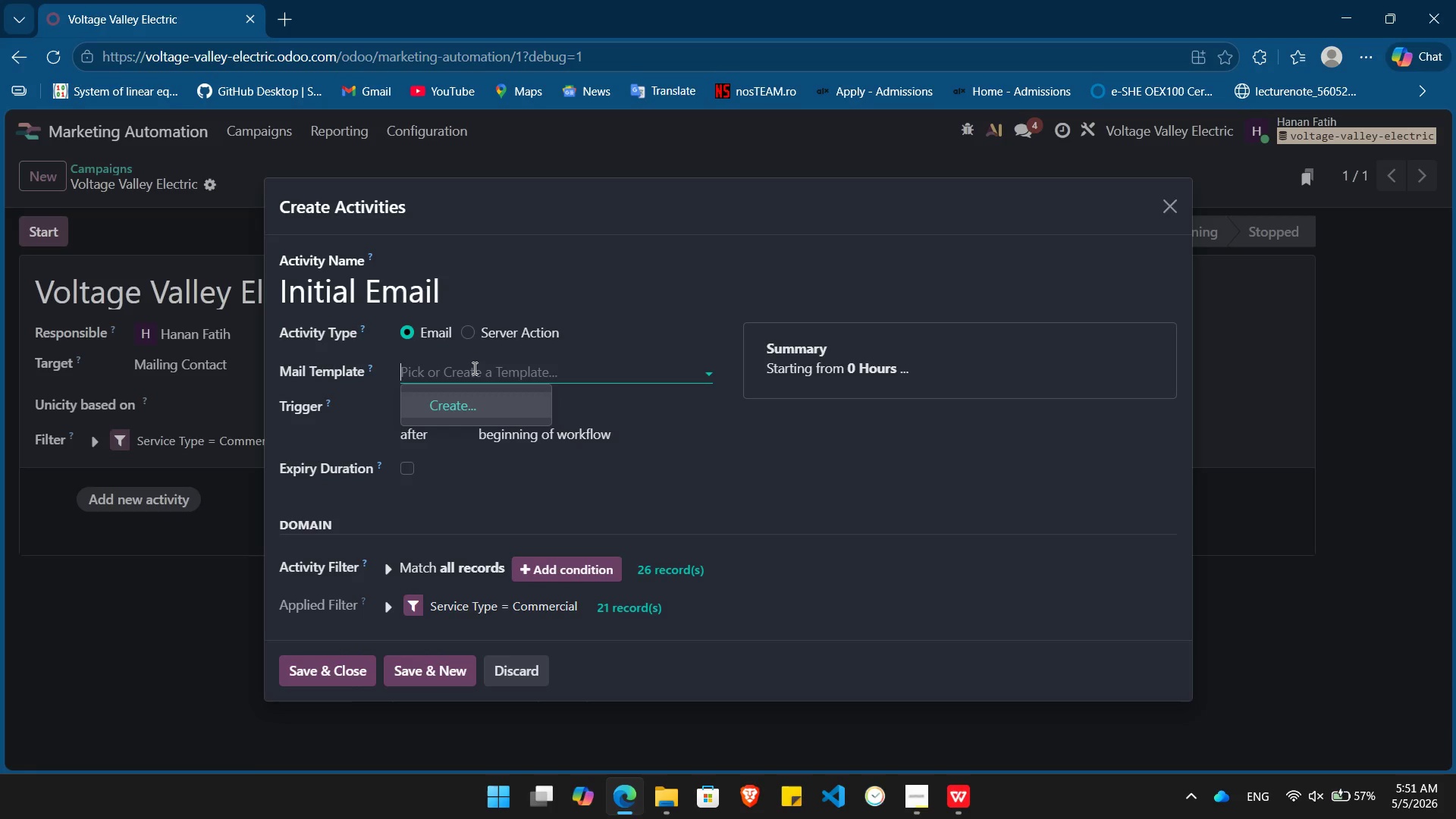 
wait(32.58)
 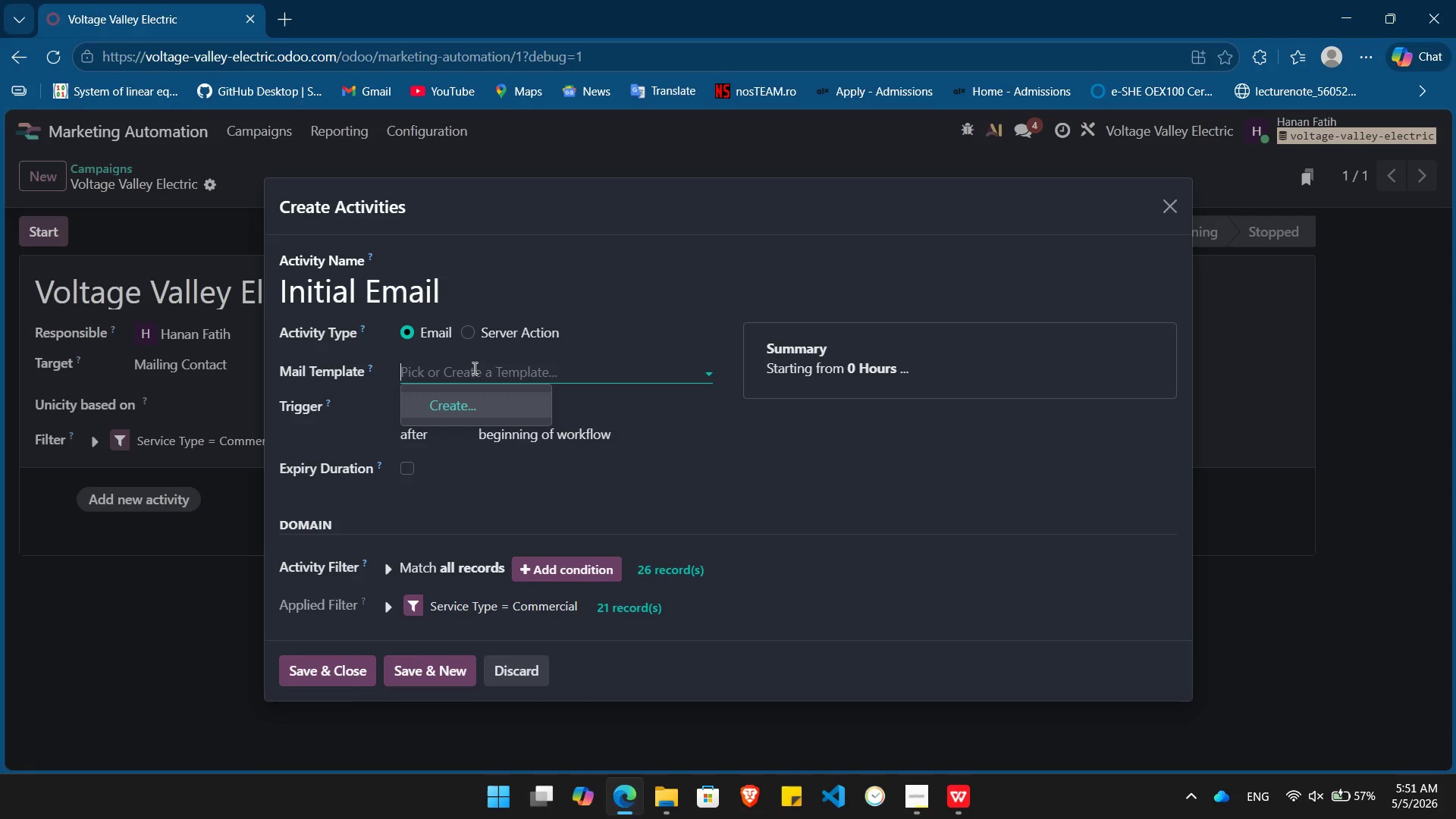 
left_click([470, 494])
 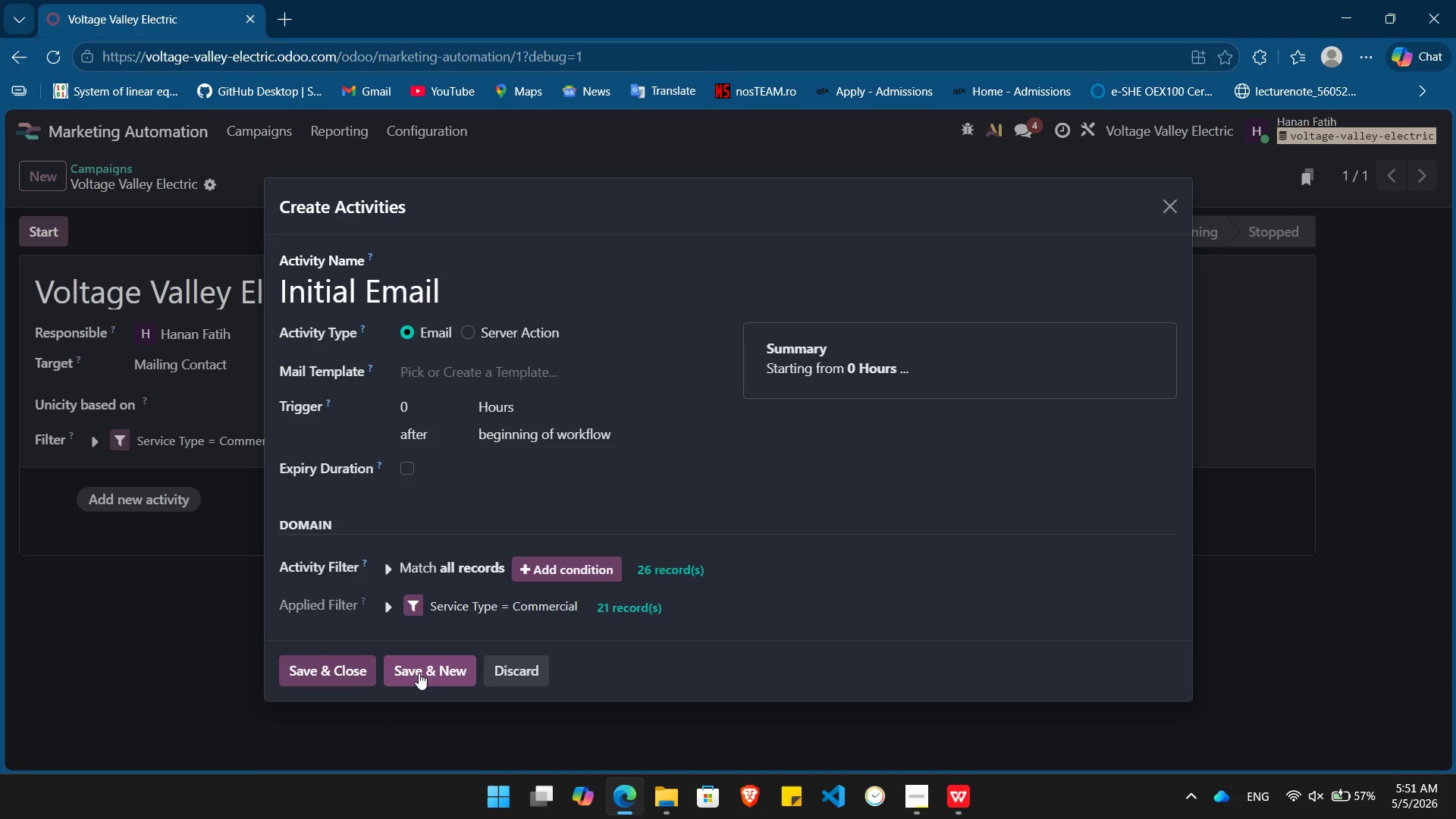 
left_click([419, 673])
 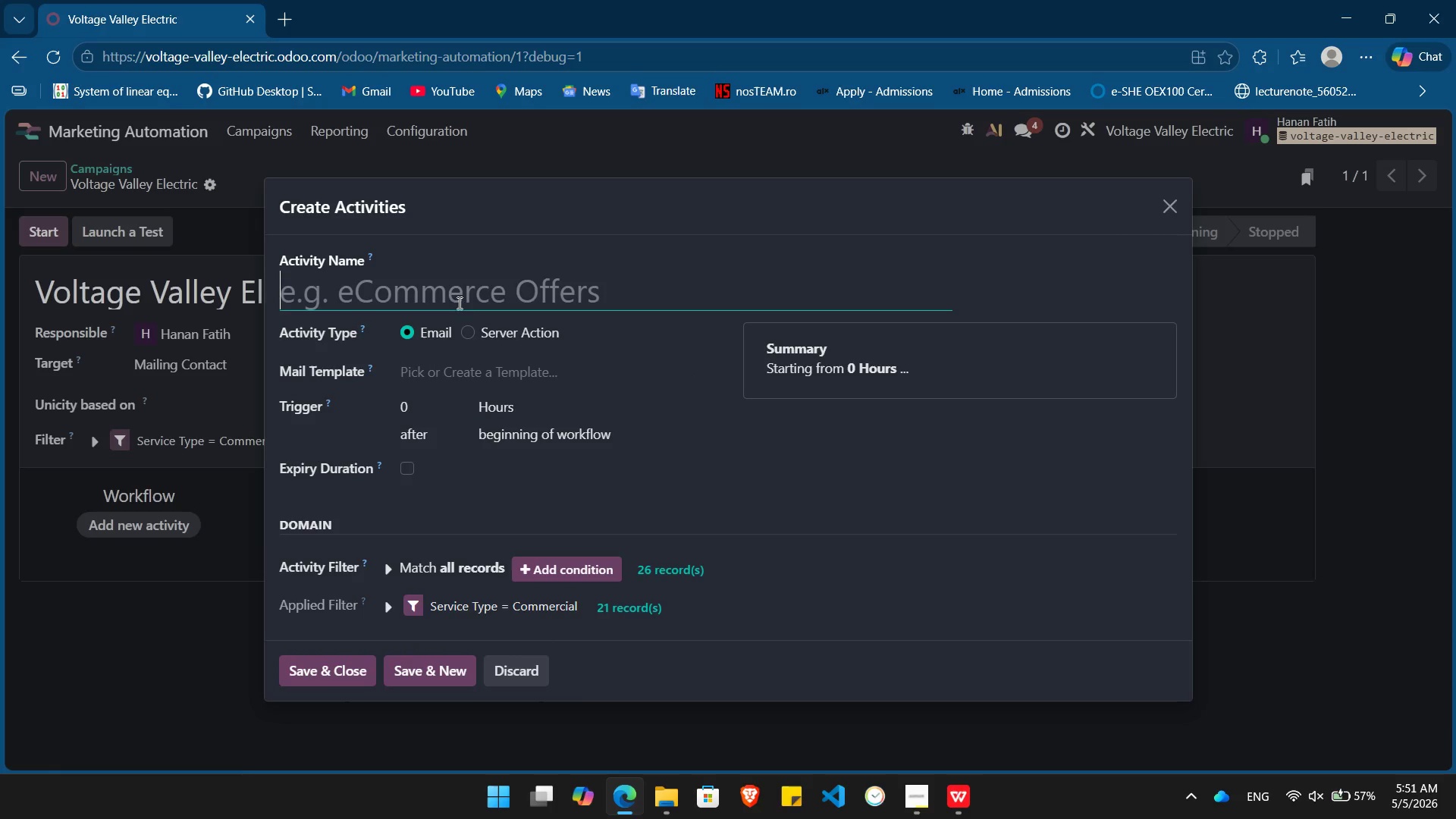 
left_click([458, 299])
 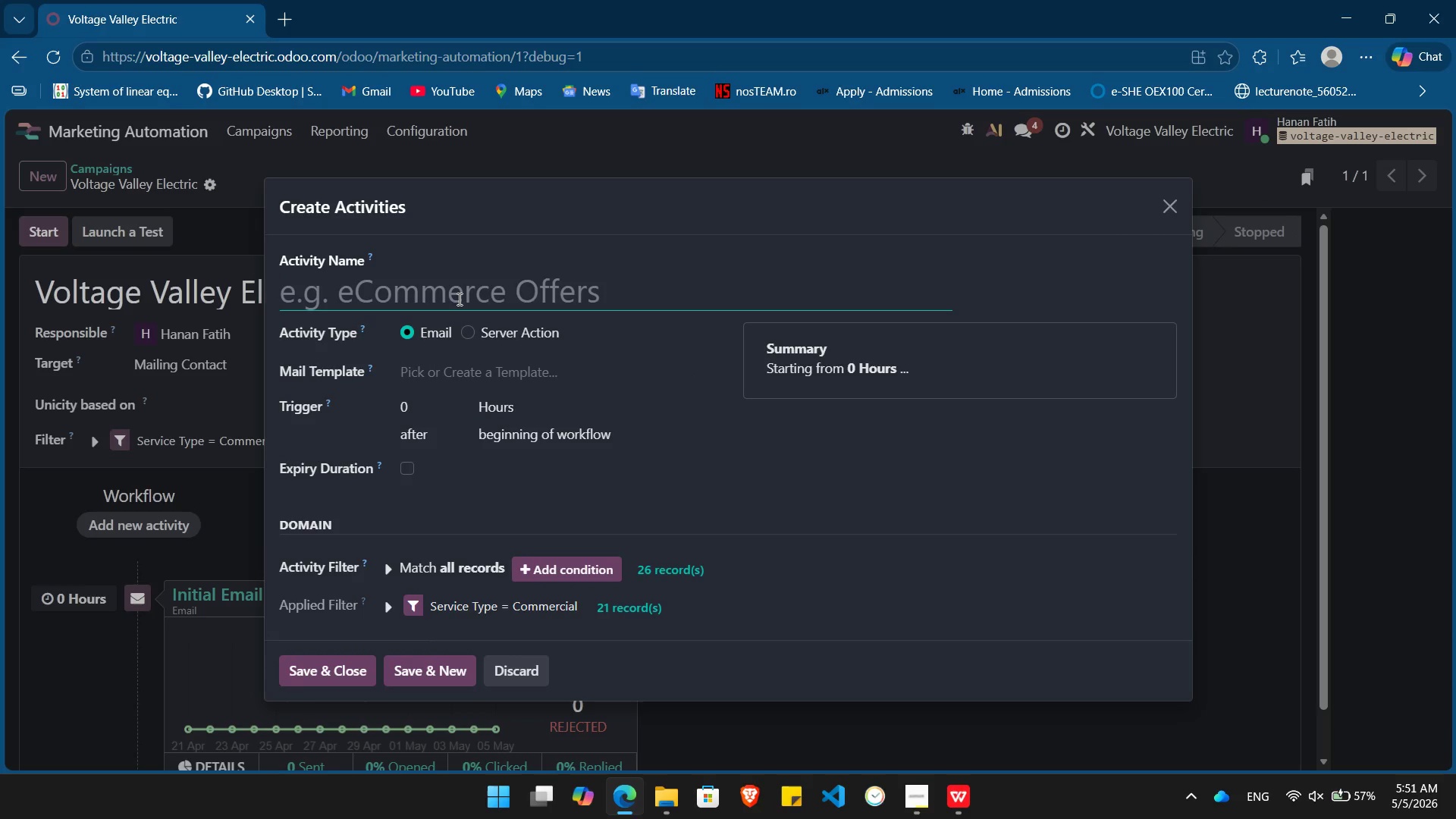 
type(FOLLOW UP Email)
 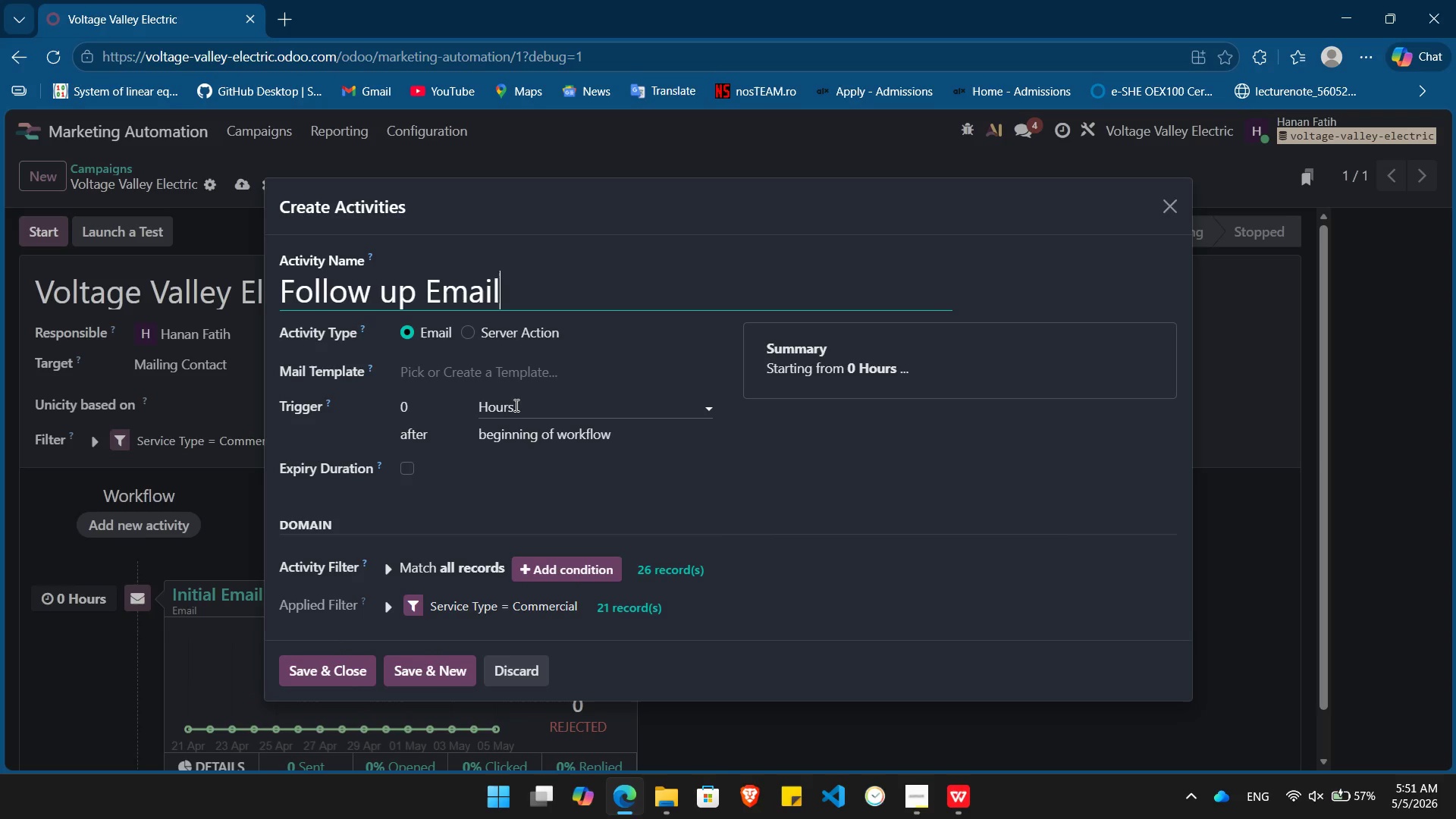 
left_click([408, 413])
 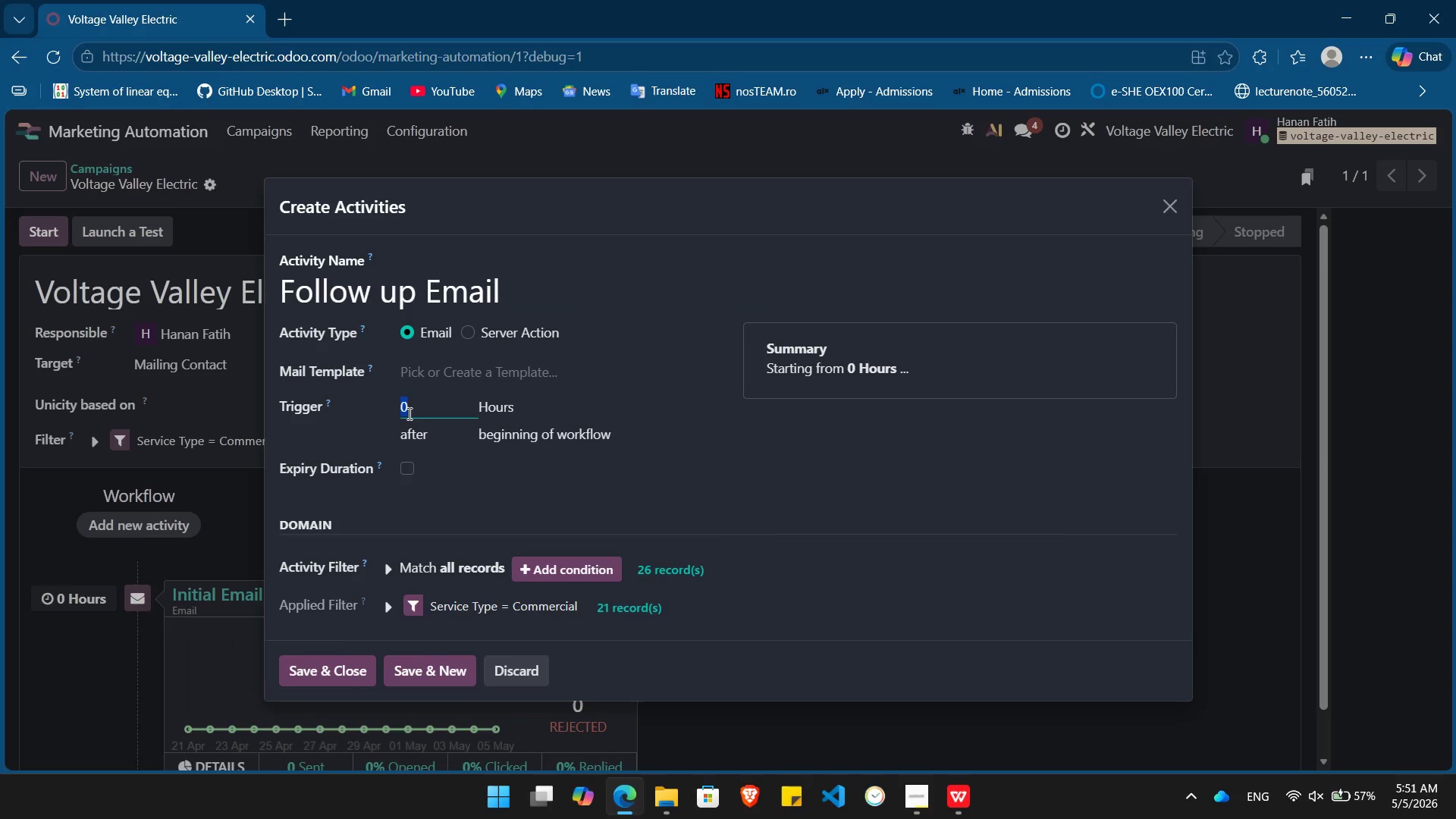 
key(Numpad7)
 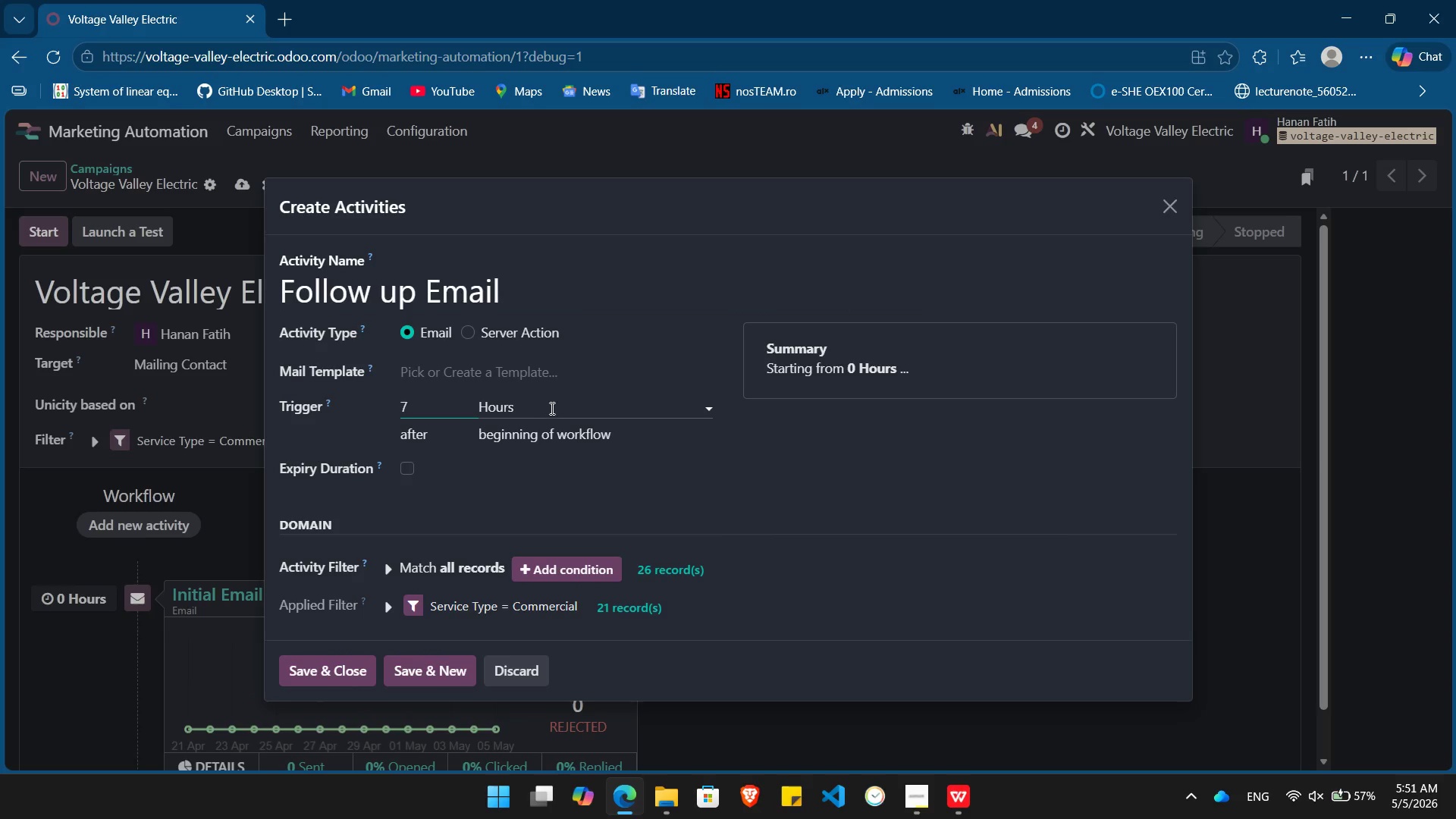 
left_click([551, 408])
 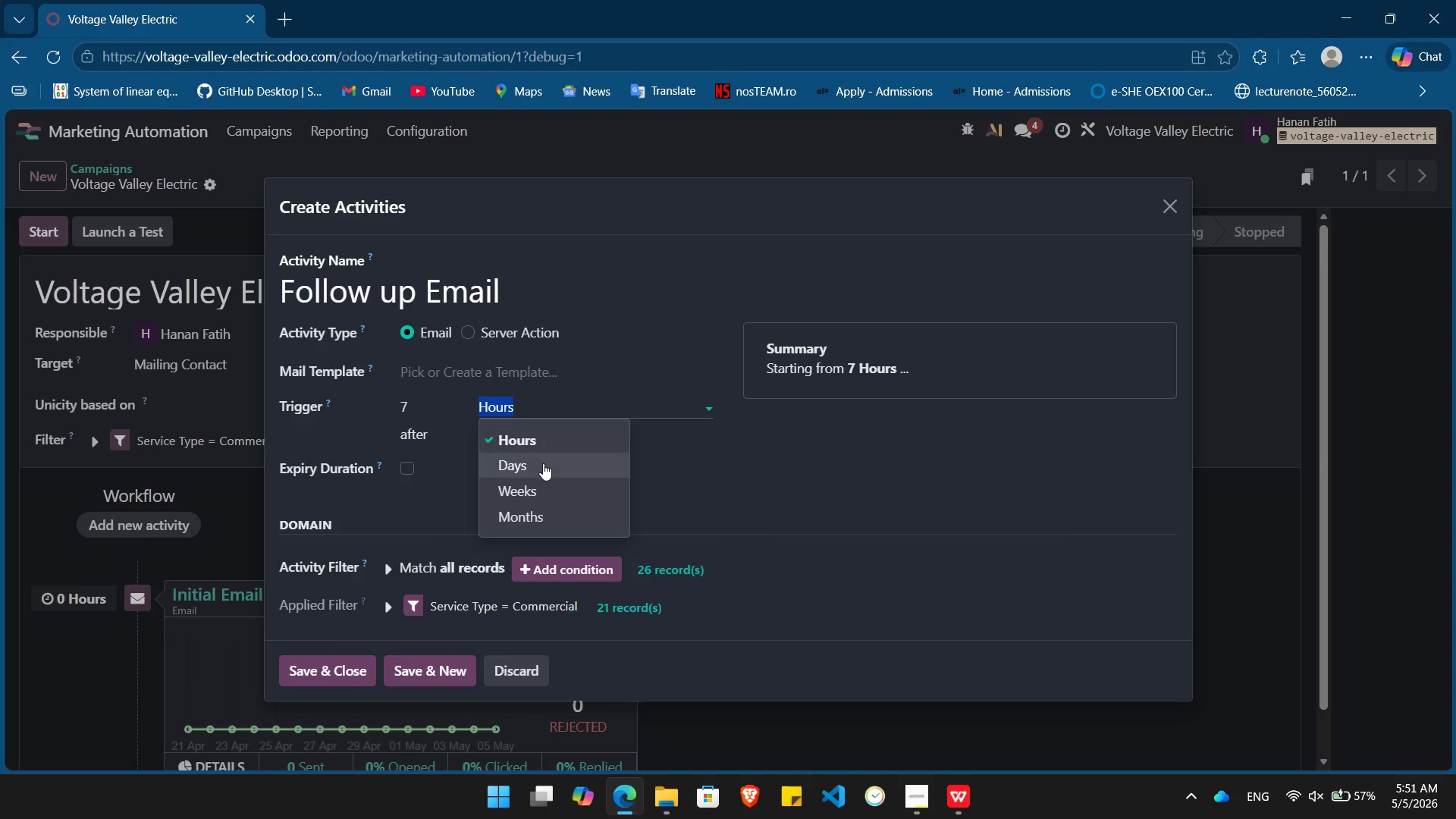 
left_click([543, 463])
 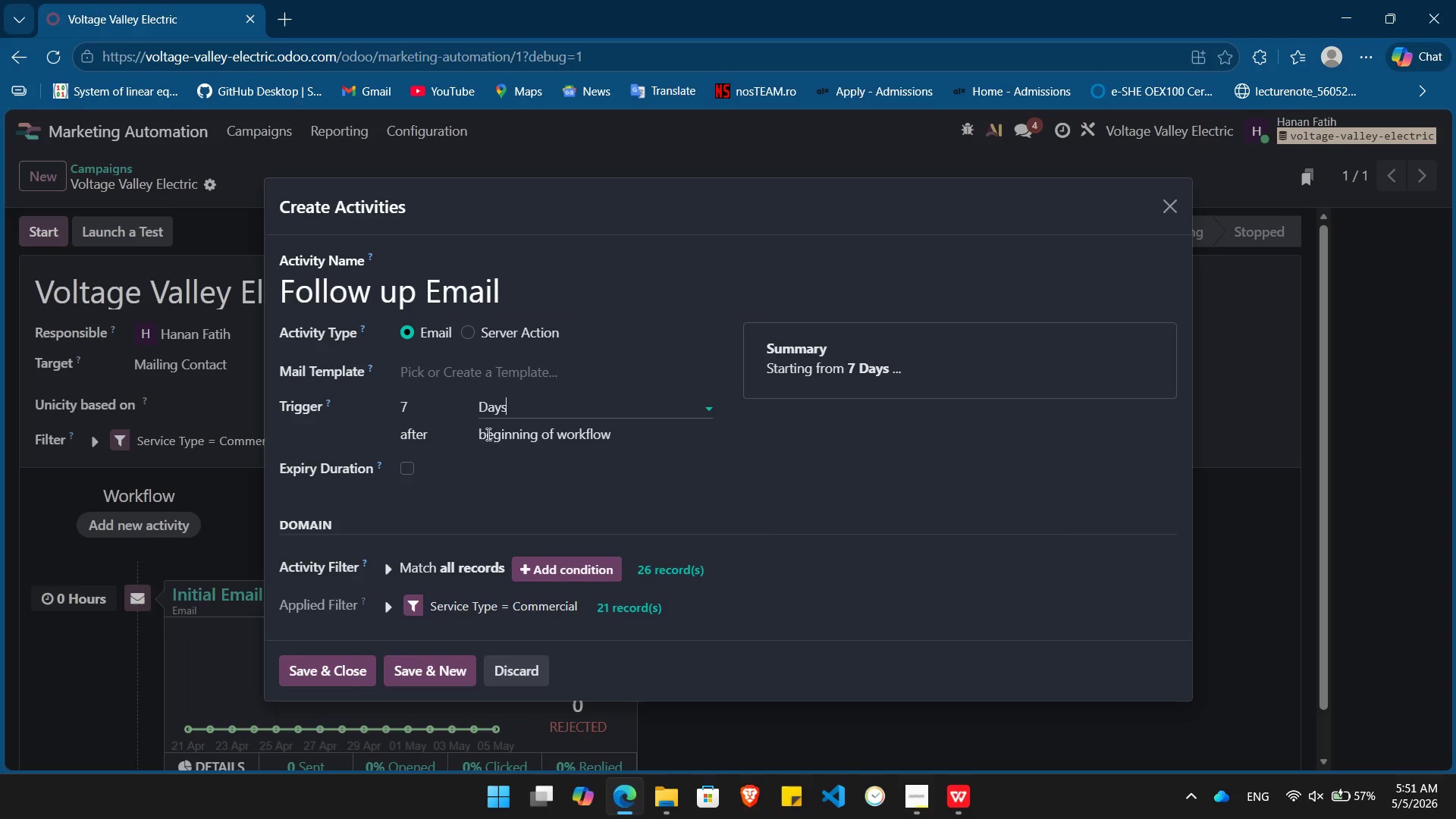 
left_click([510, 439])
 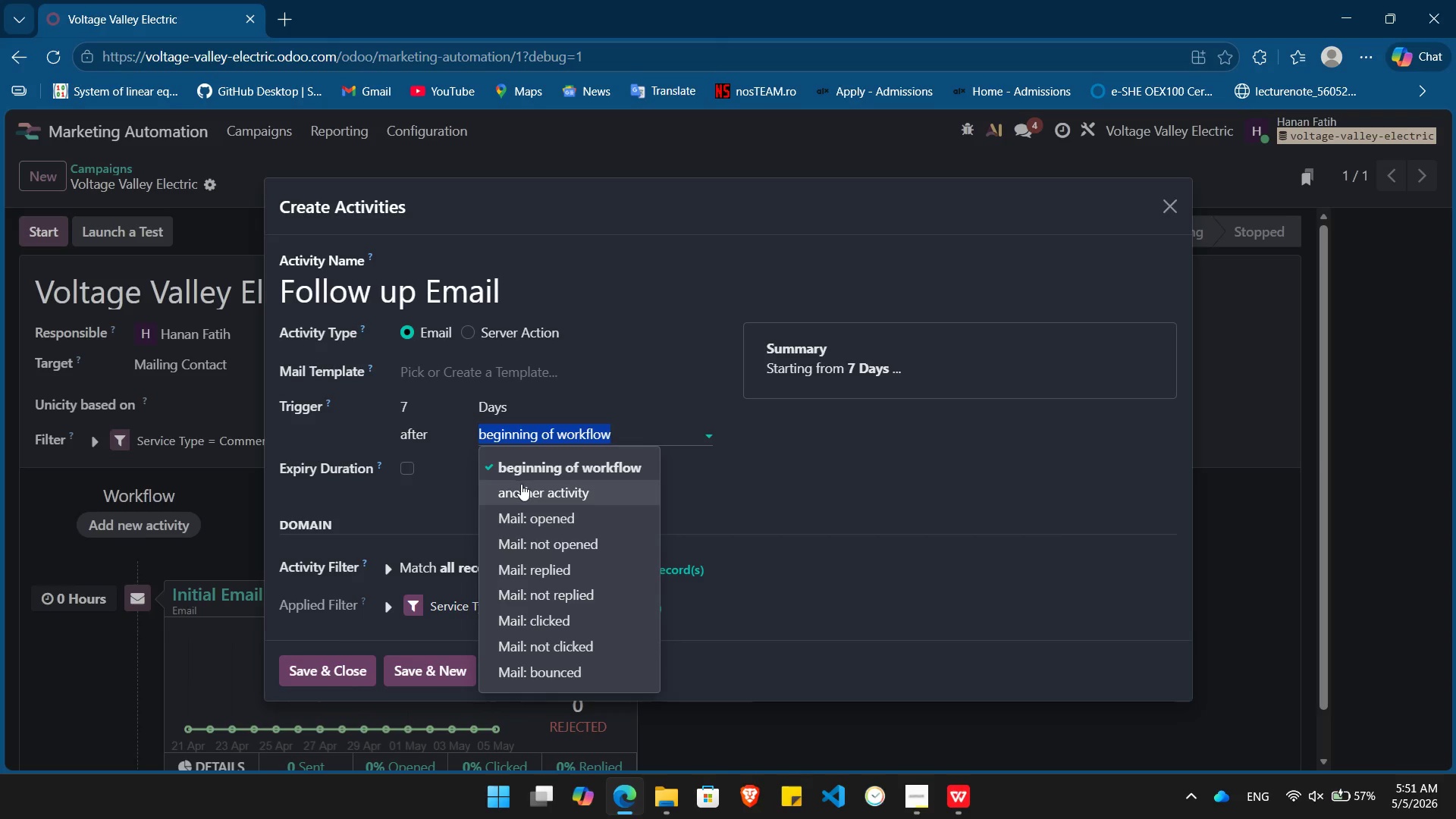 
left_click([521, 484])
 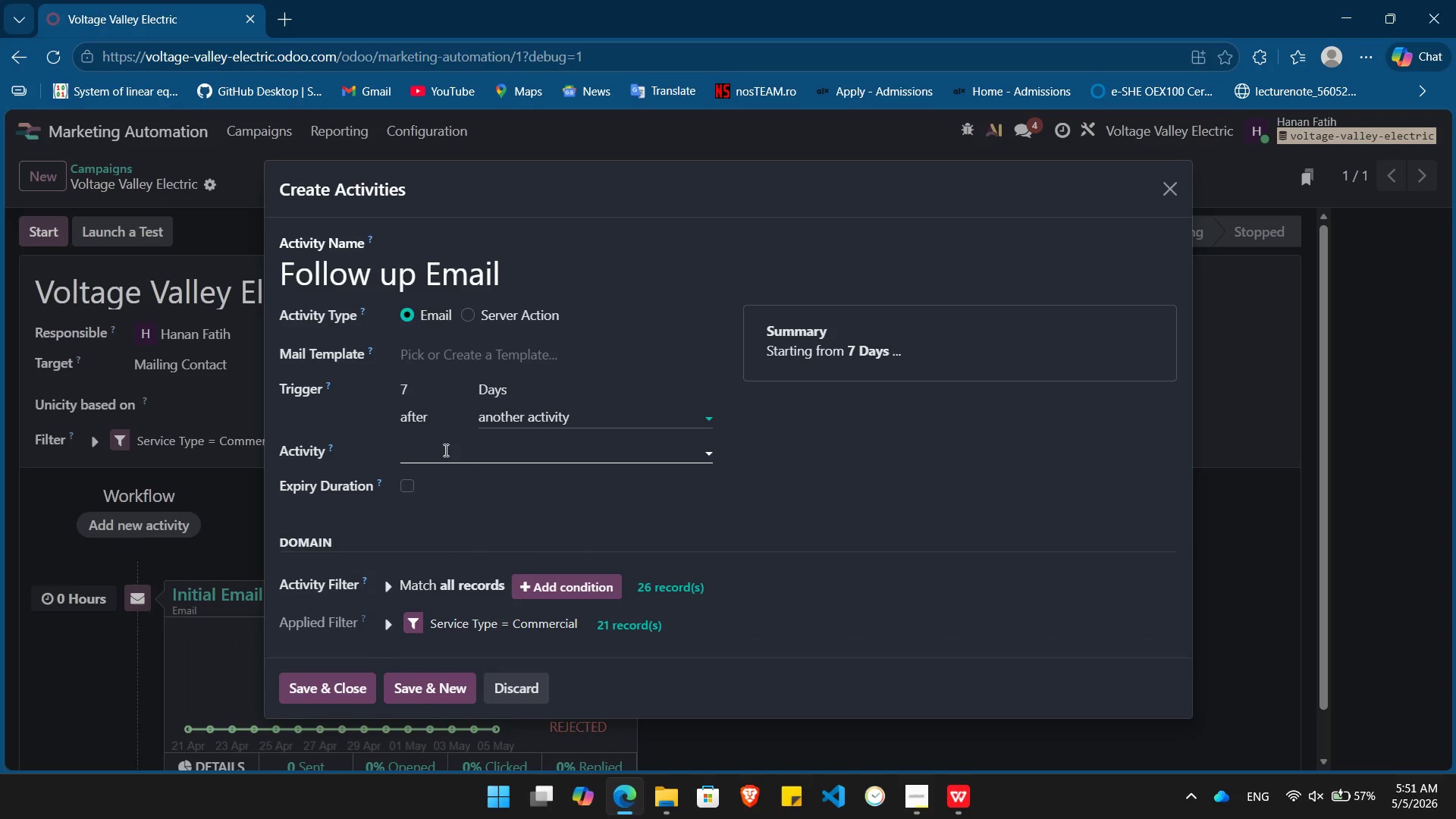 
left_click([444, 450])
 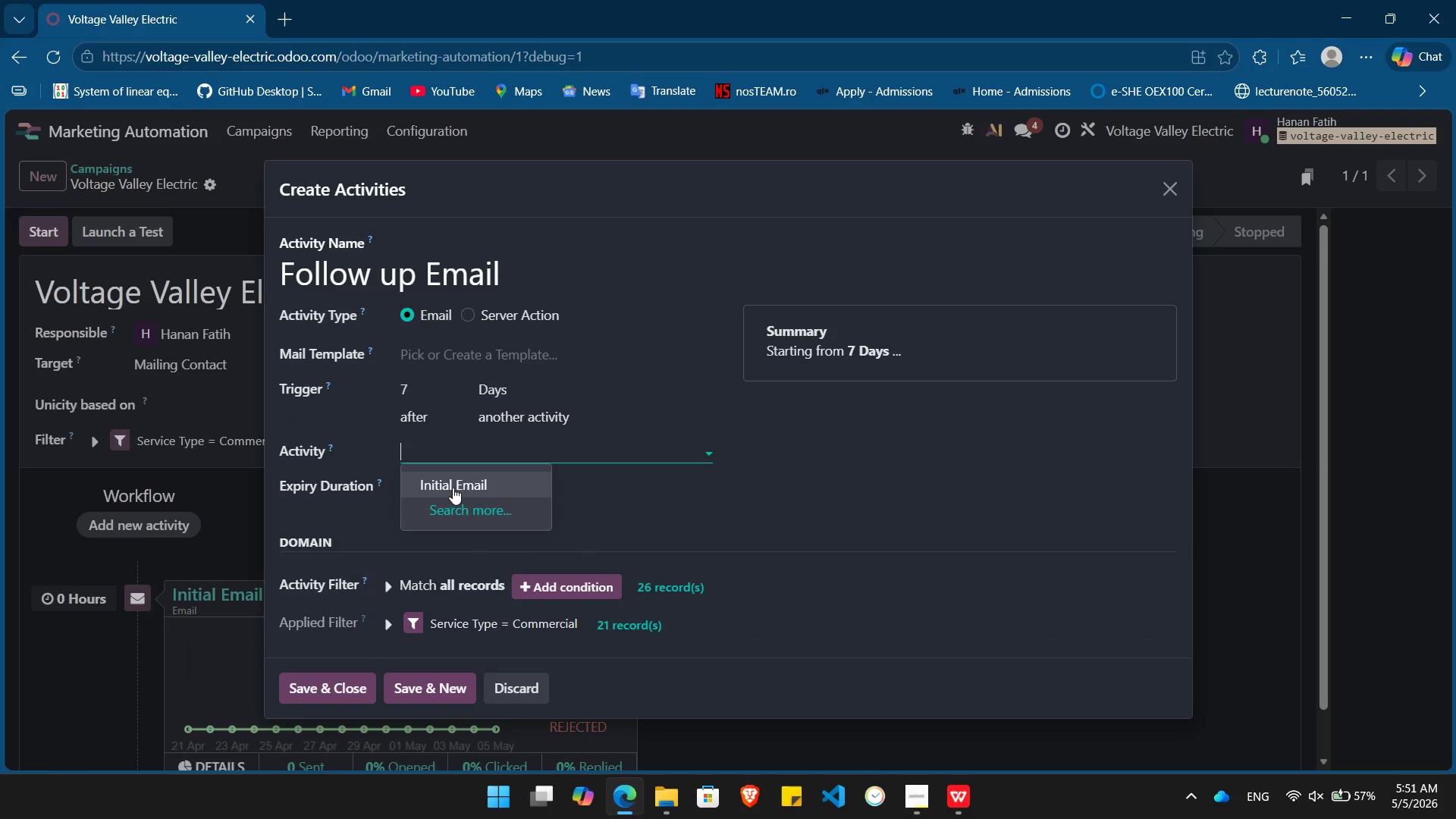 
left_click([453, 487])
 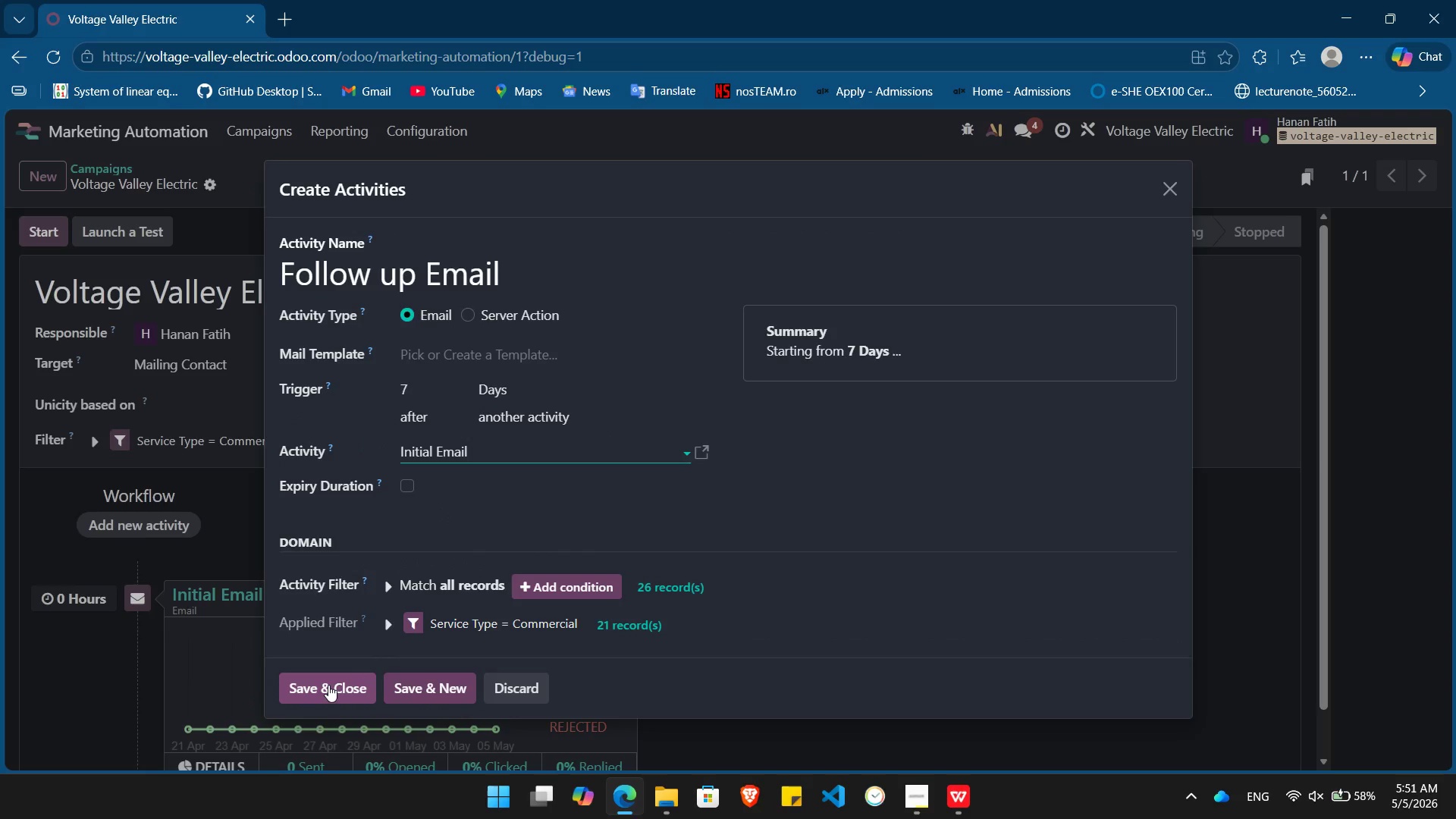 
wait(8.28)
 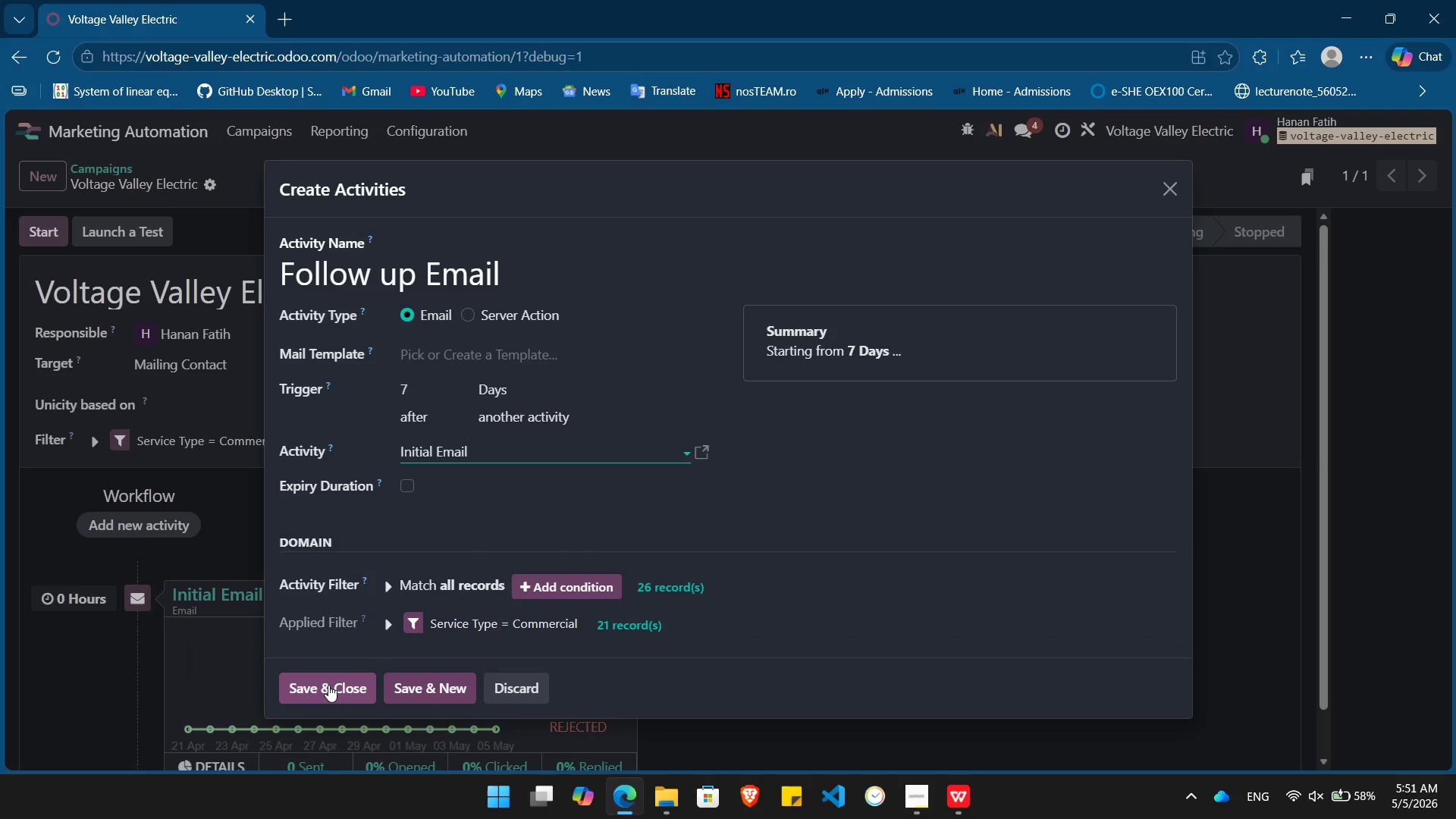 
left_click([328, 685])
 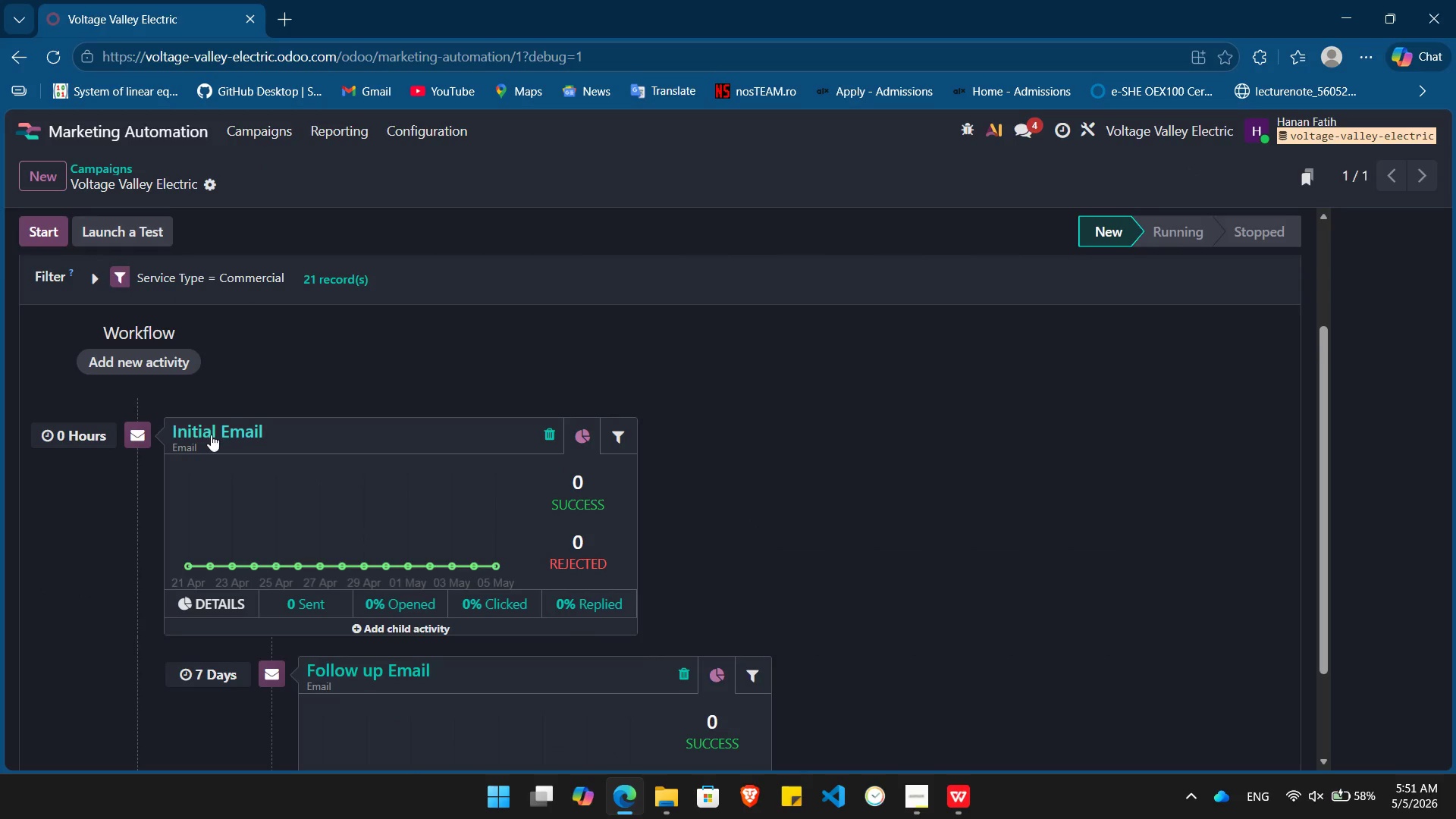 
left_click([207, 428])
 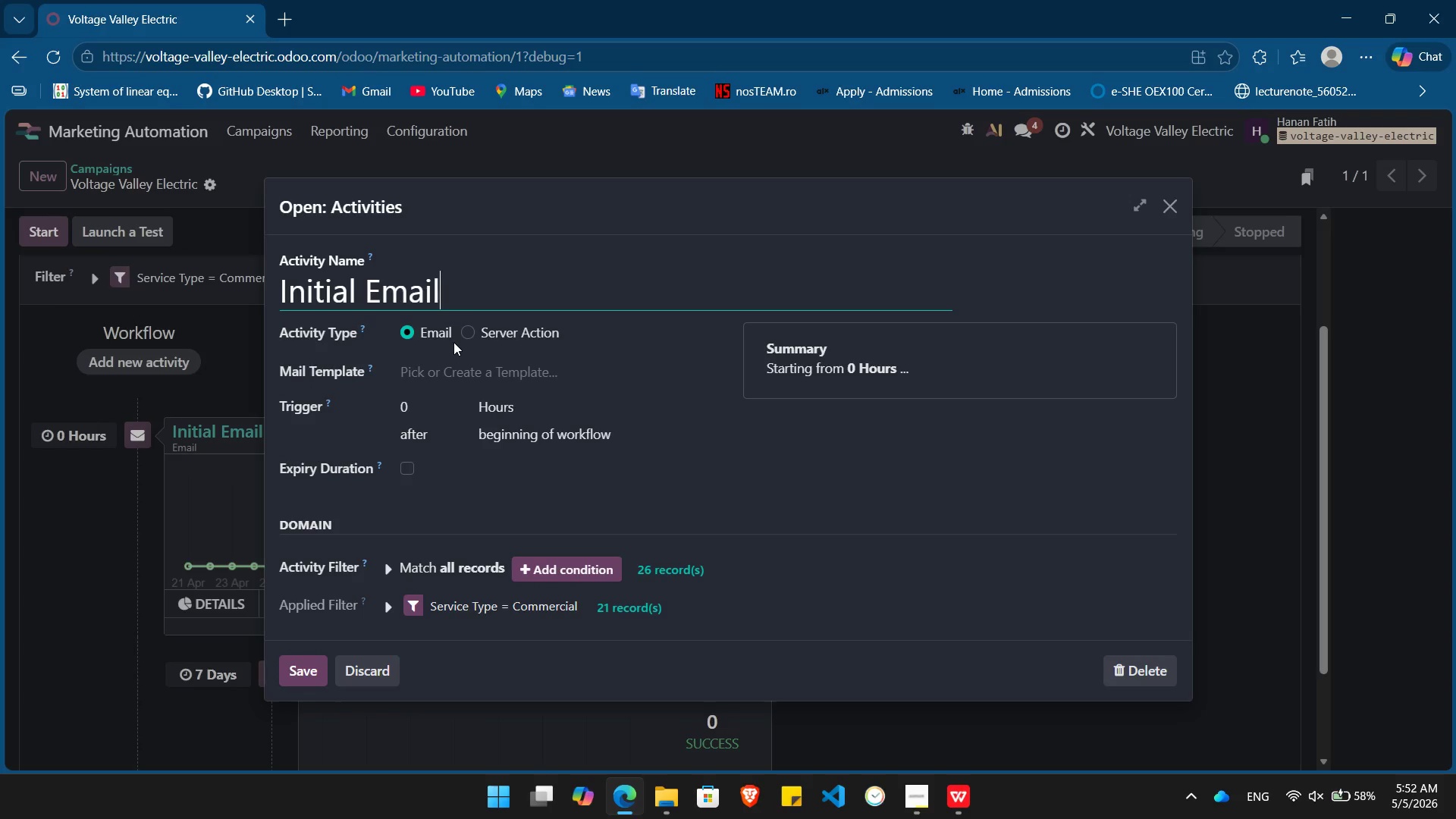 
wait(40.36)
 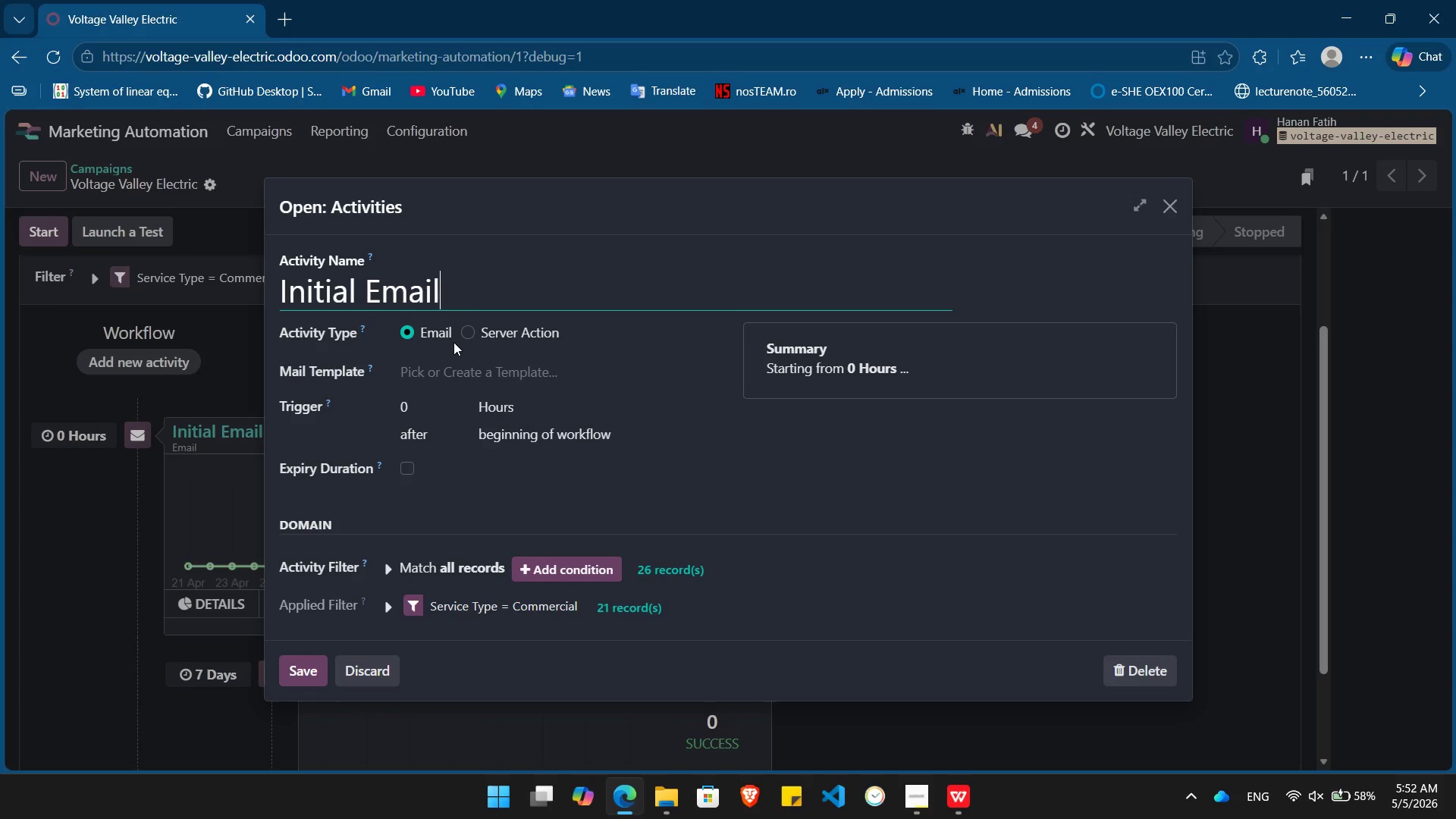 
left_click([560, 431])
 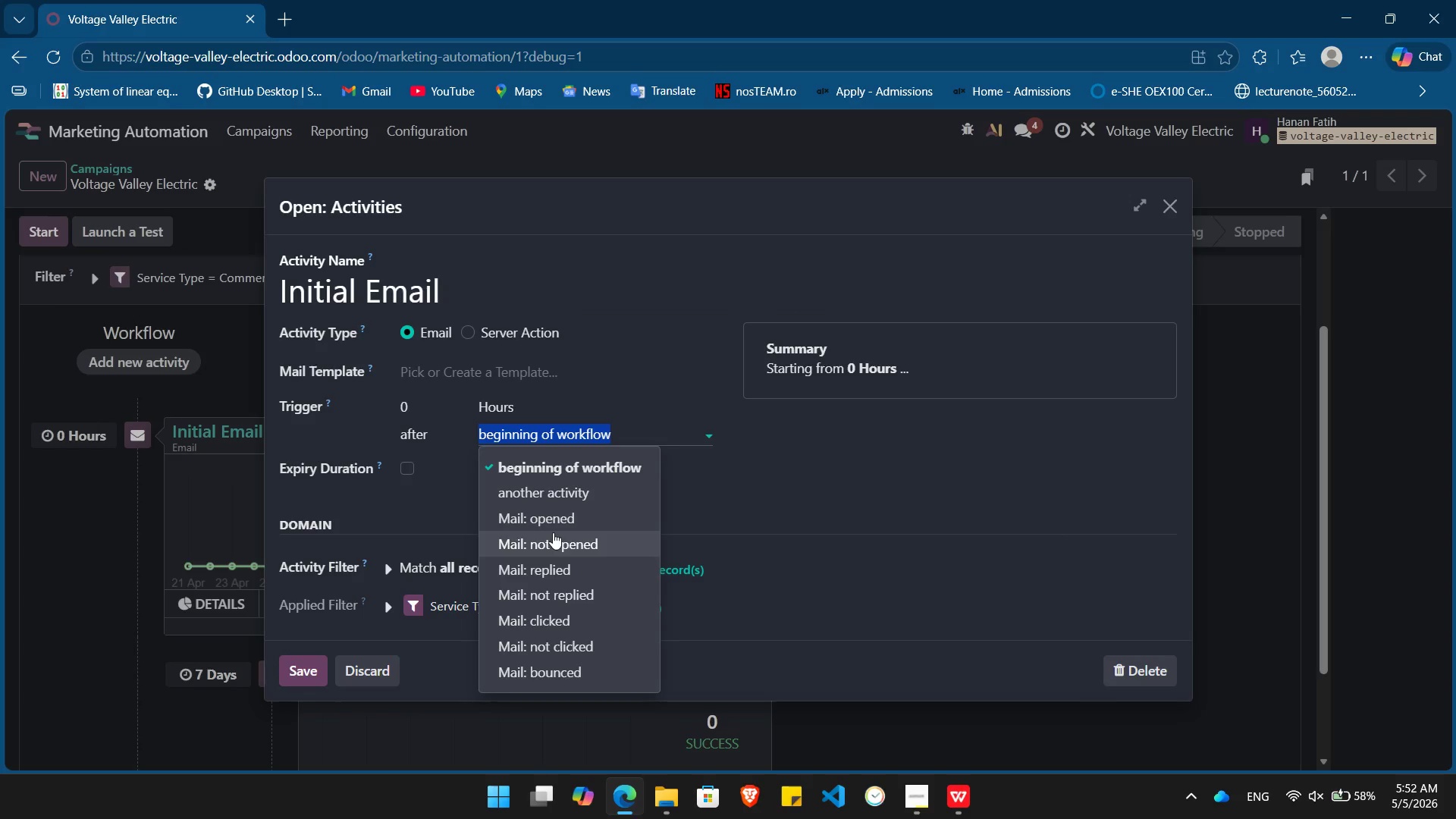 
left_click([553, 542])
 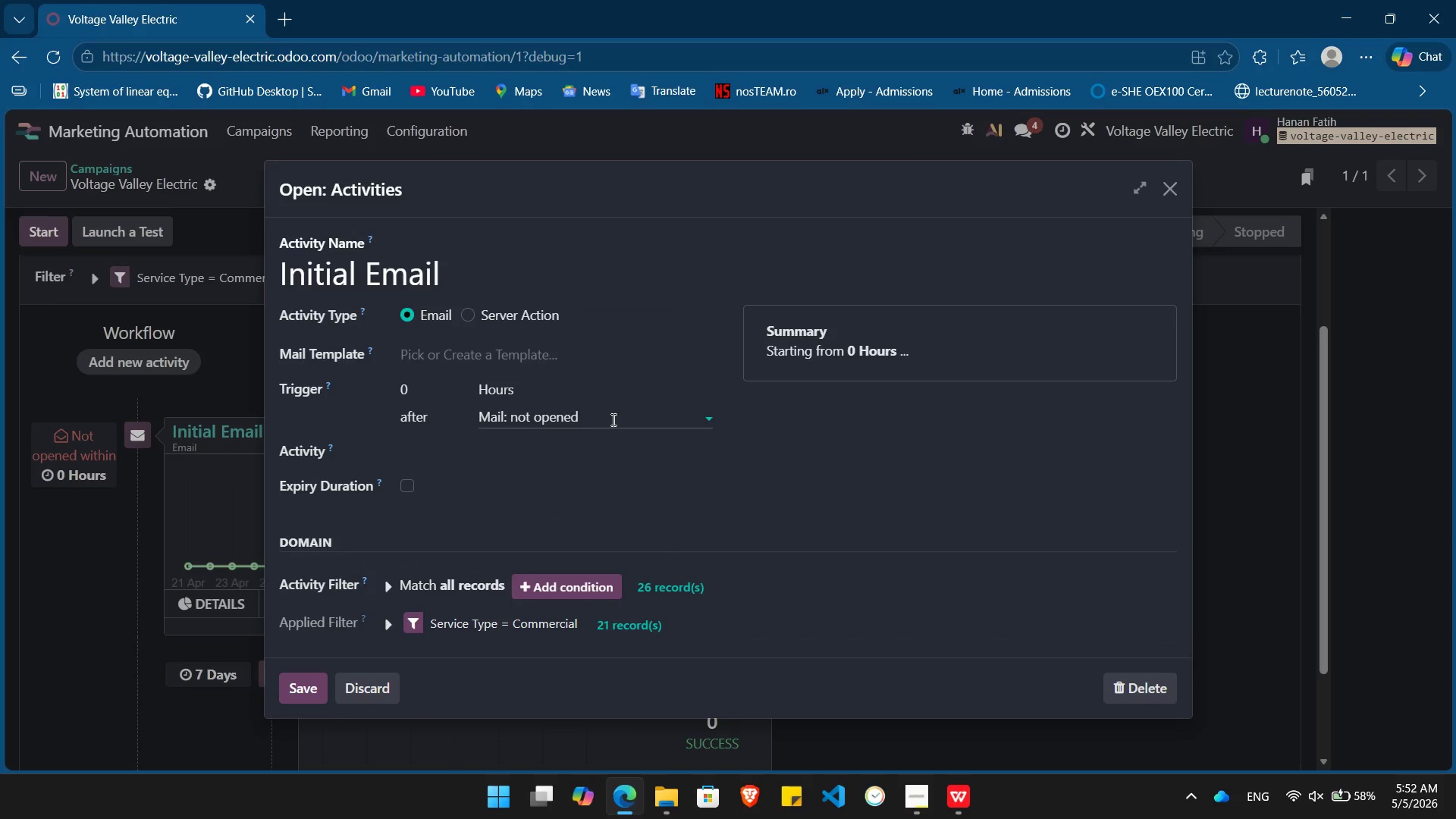 
left_click([618, 419])
 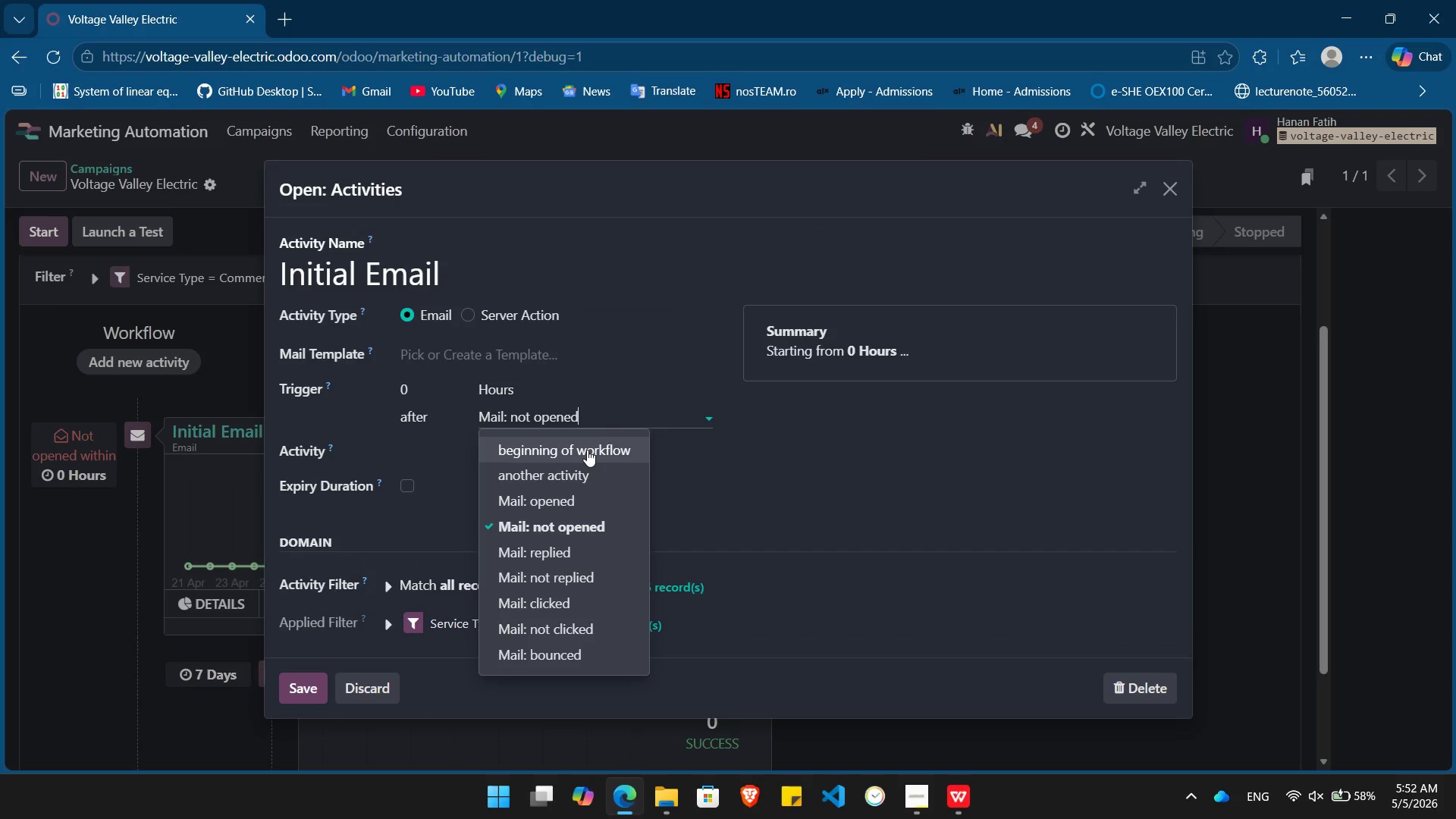 
left_click([587, 450])
 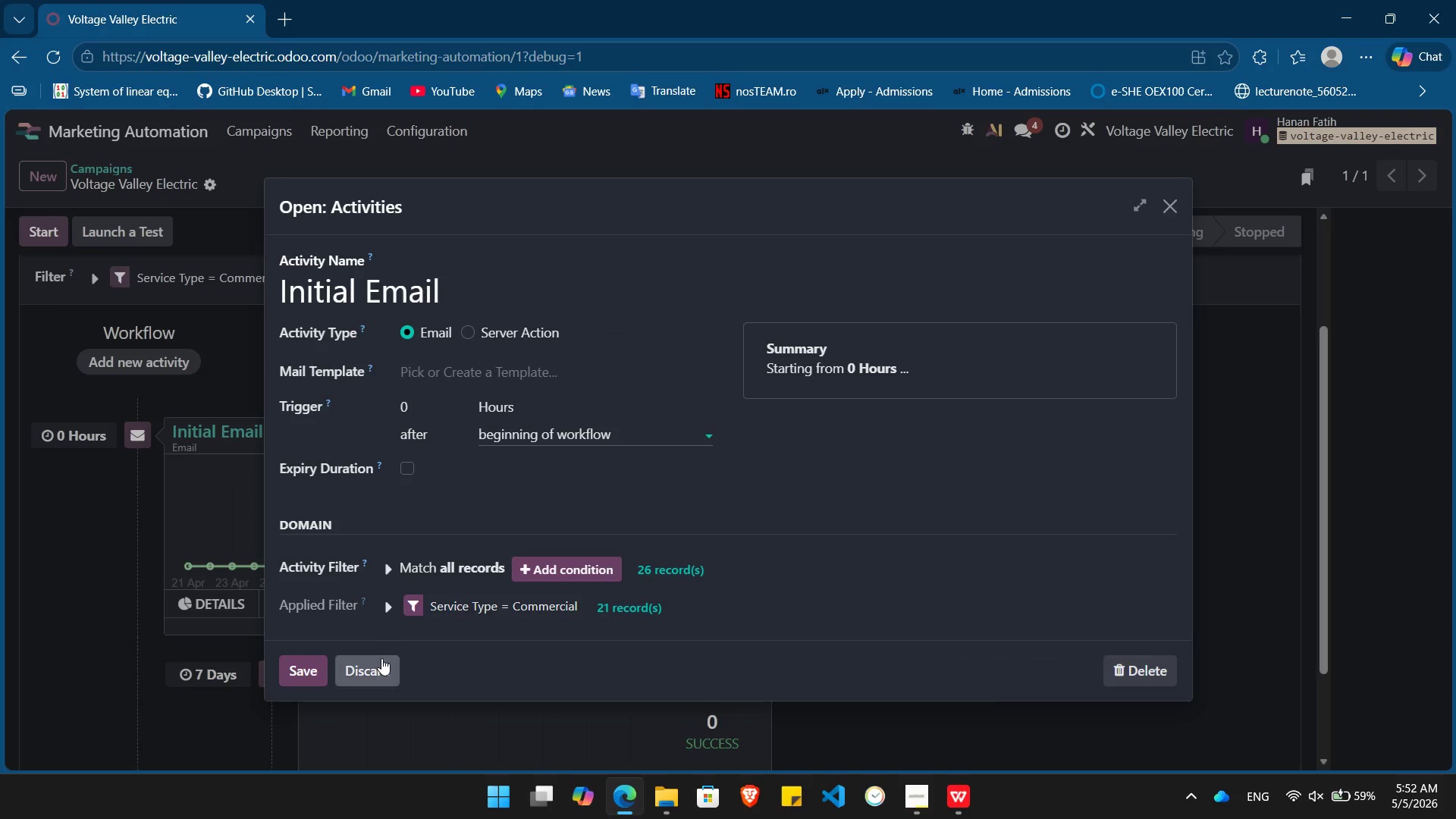 
left_click([381, 659])
 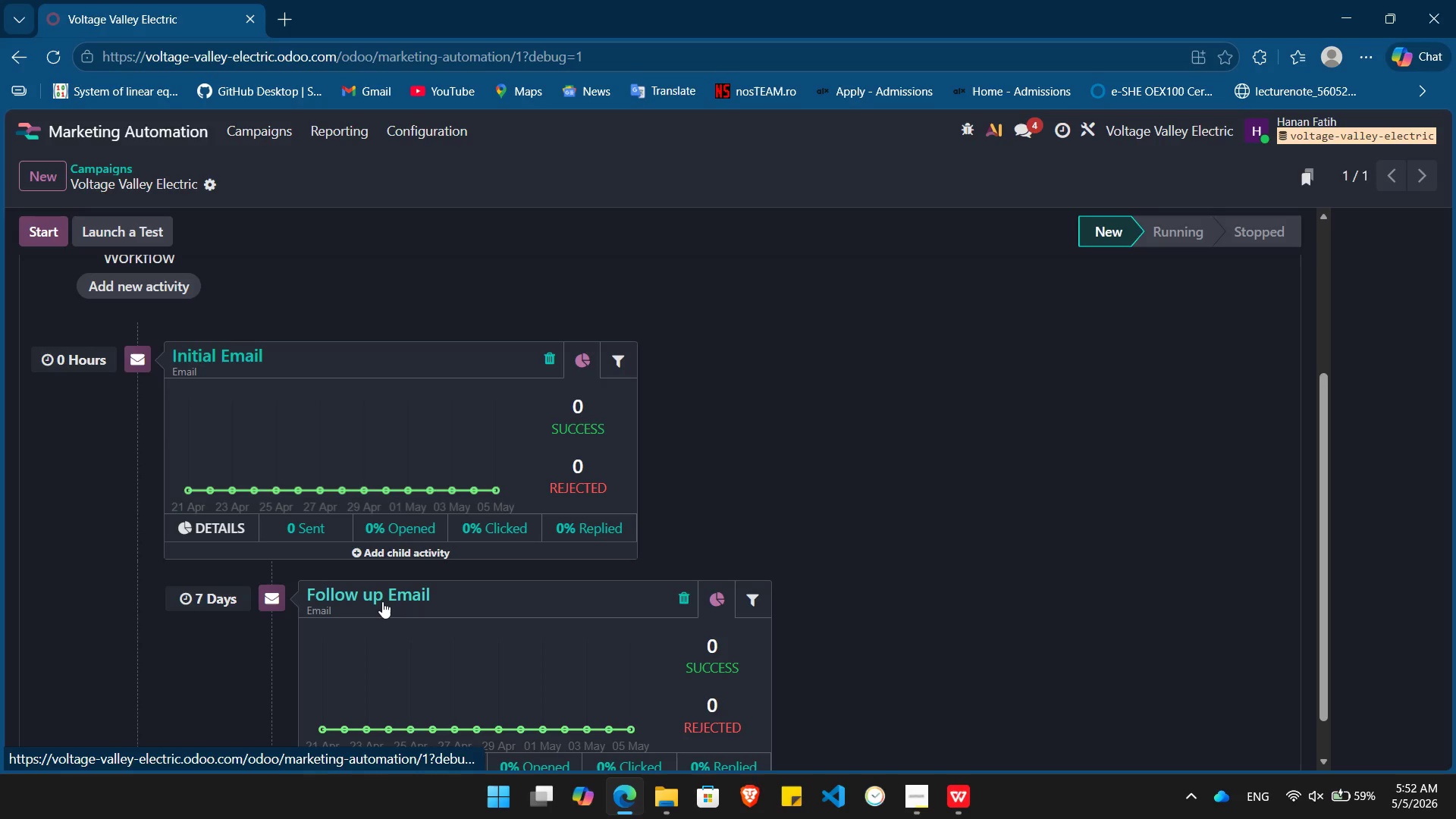 
left_click([382, 601])
 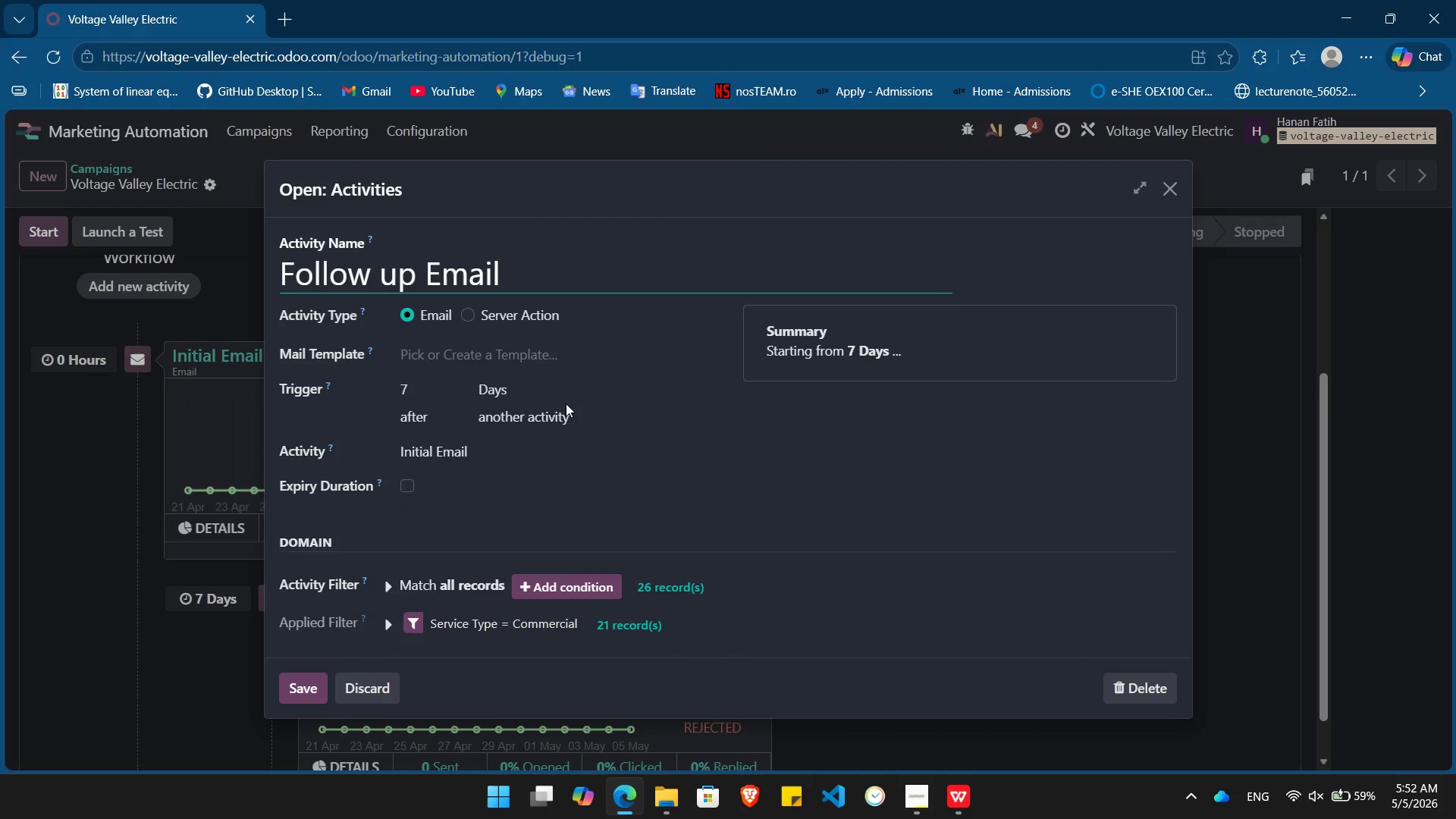 
left_click([564, 418])
 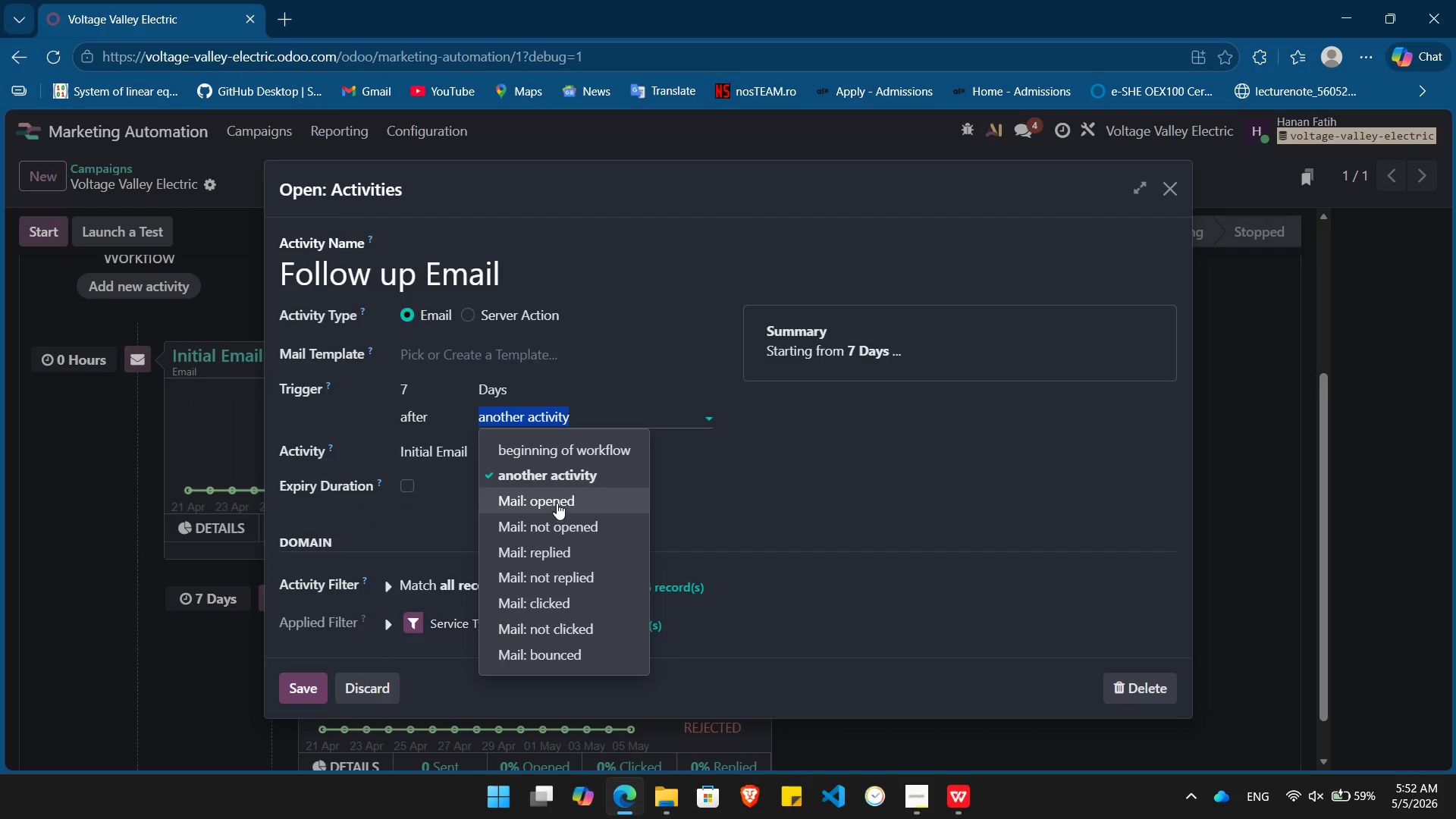 
left_click([557, 527])
 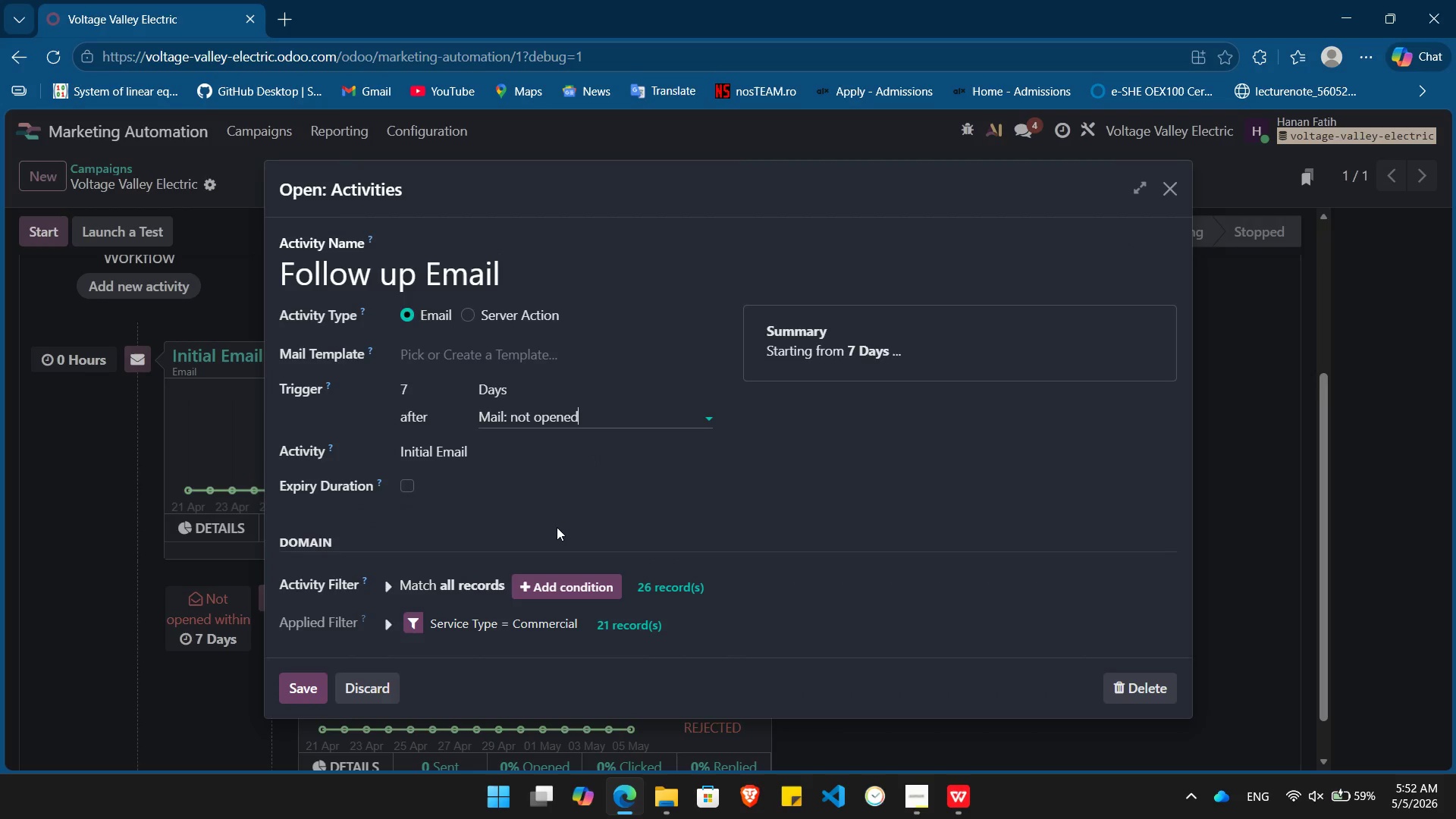 
wait(8.72)
 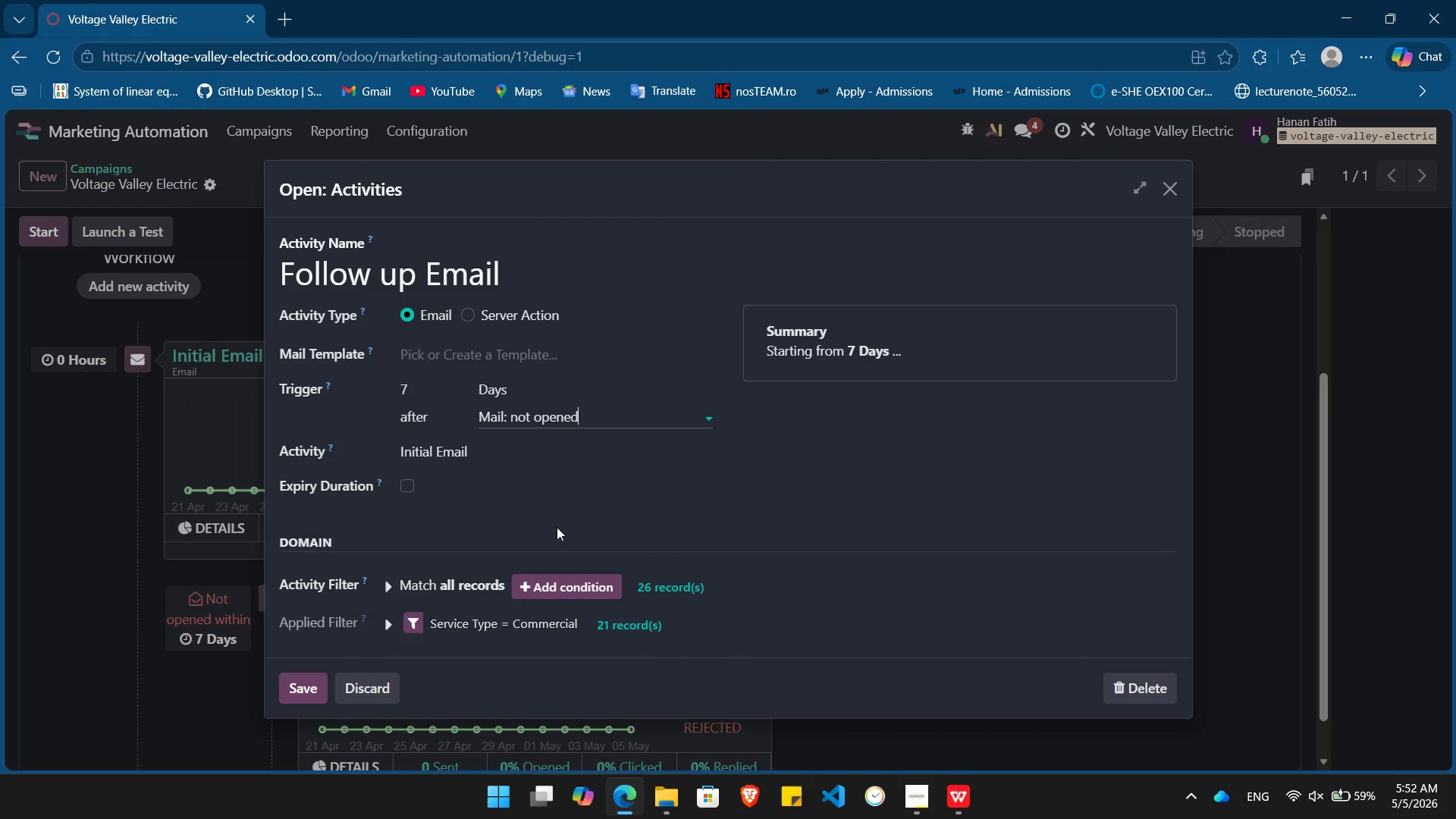 
left_click([912, 801])